 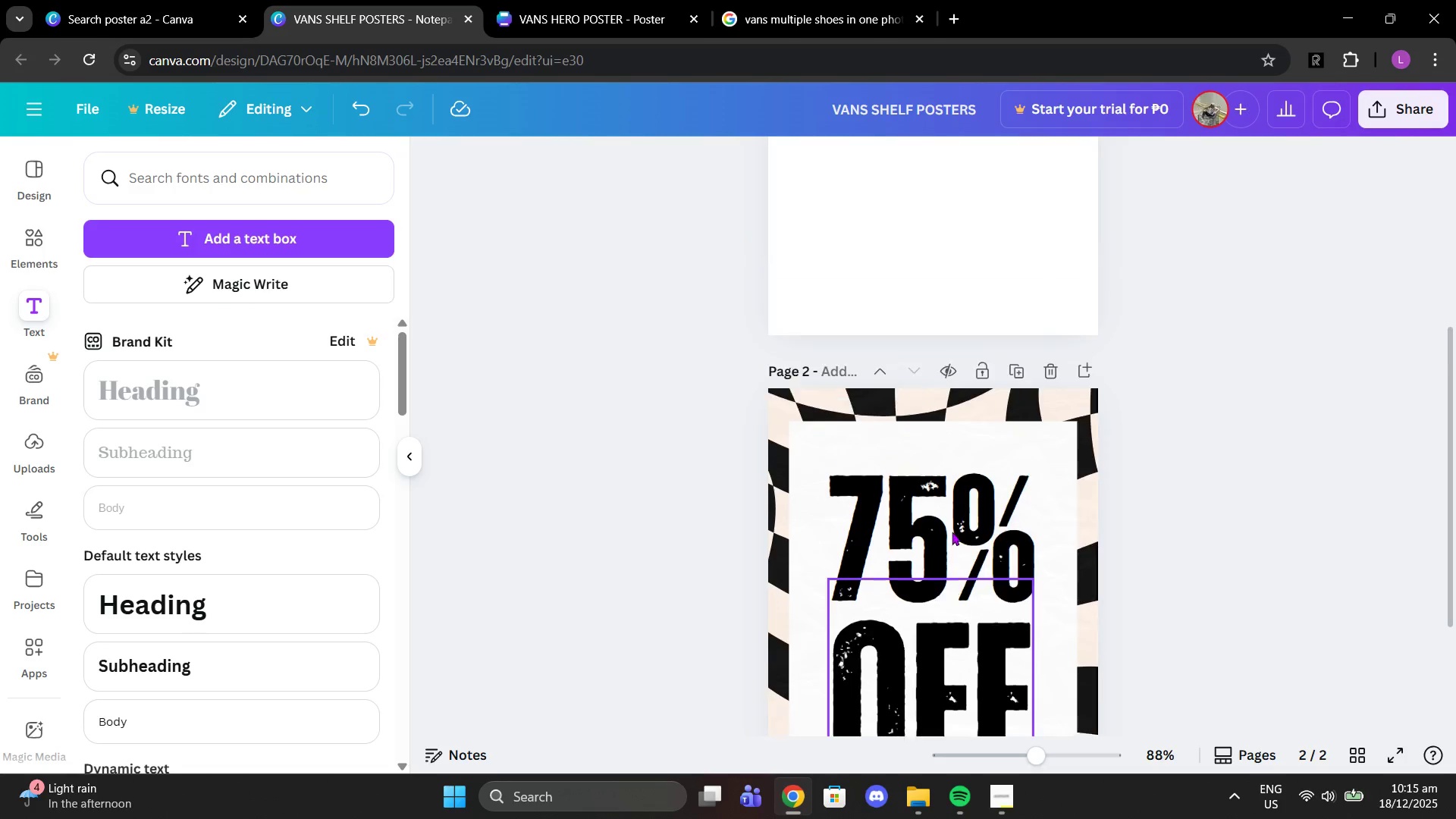 
scroll: coordinate [952, 532], scroll_direction: down, amount: 2.0
 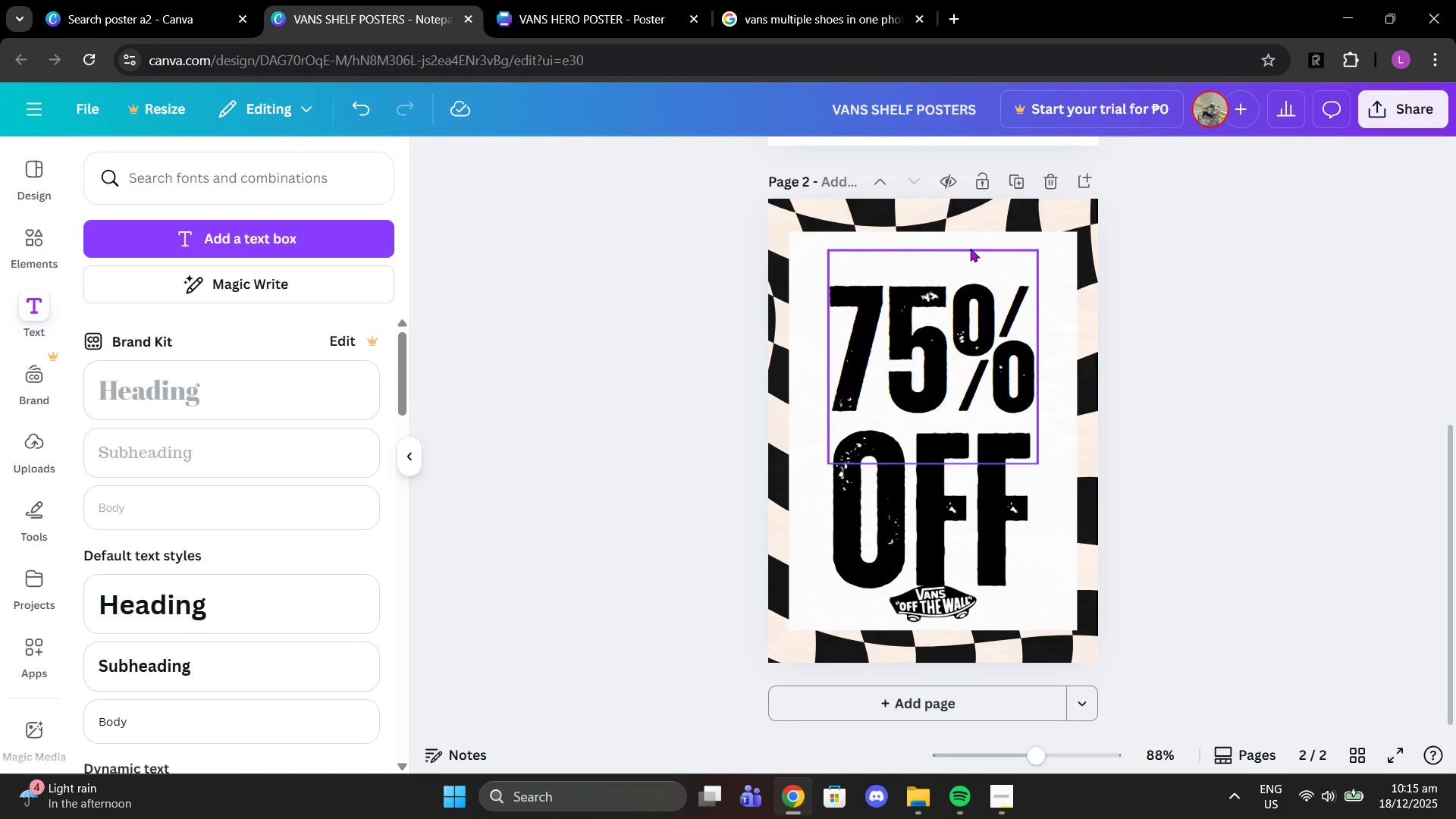 
left_click_drag(start_coordinate=[943, 607], to_coordinate=[943, 592])
 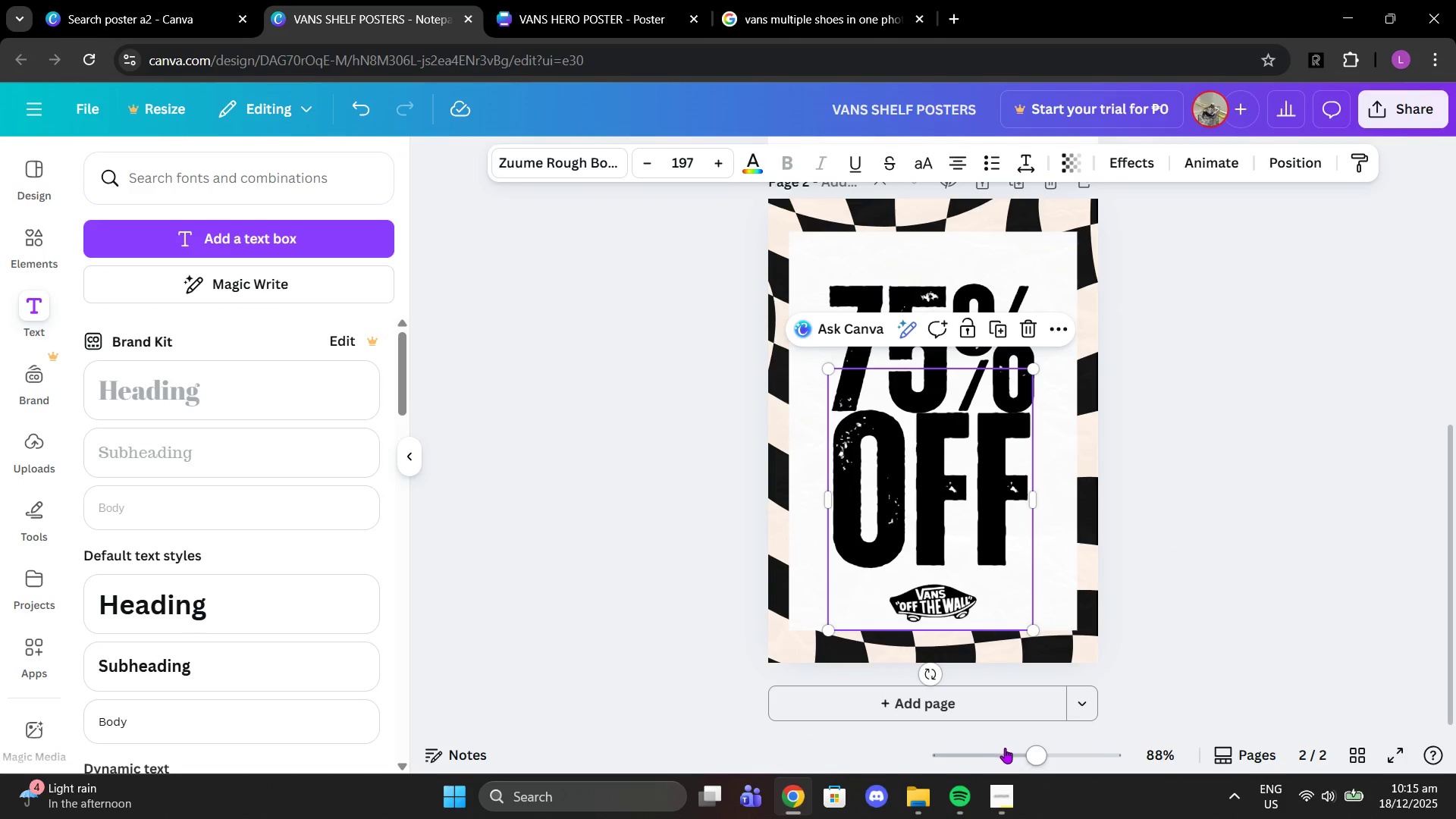 
left_click_drag(start_coordinate=[1012, 748], to_coordinate=[1066, 747])
 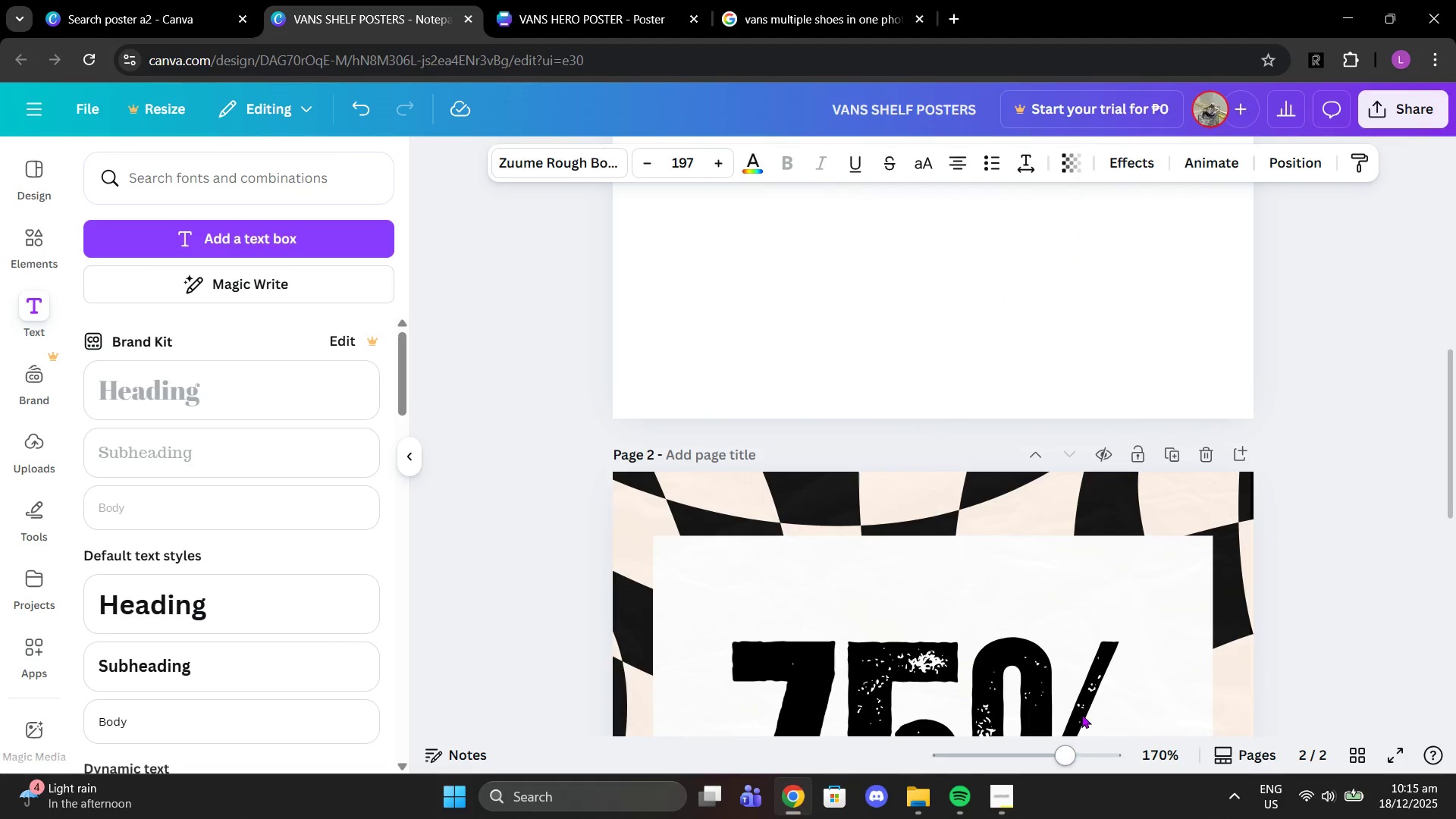 
scroll: coordinate [1081, 714], scroll_direction: down, amount: 5.0
 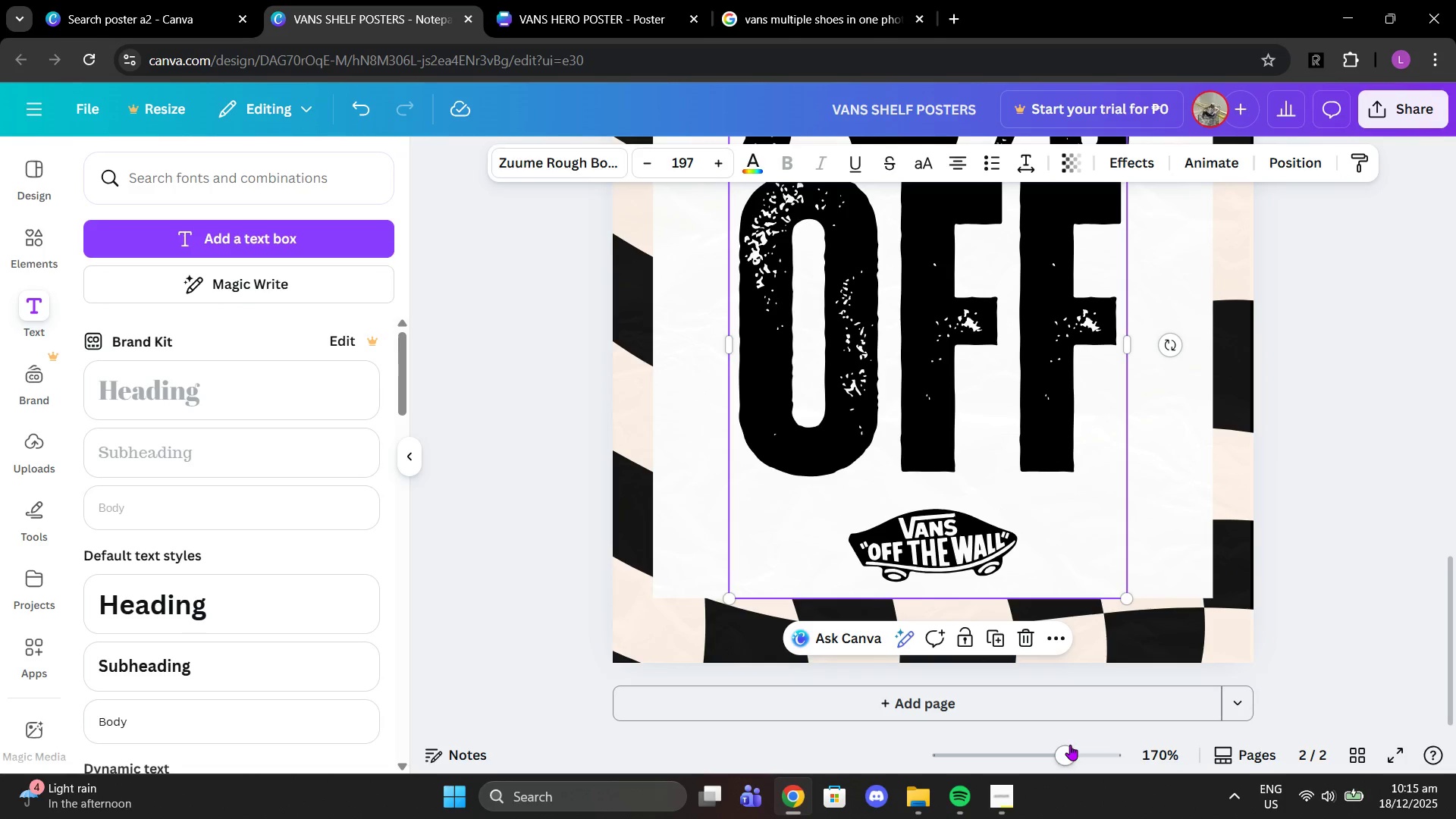 
left_click_drag(start_coordinate=[1065, 752], to_coordinate=[1038, 750])
 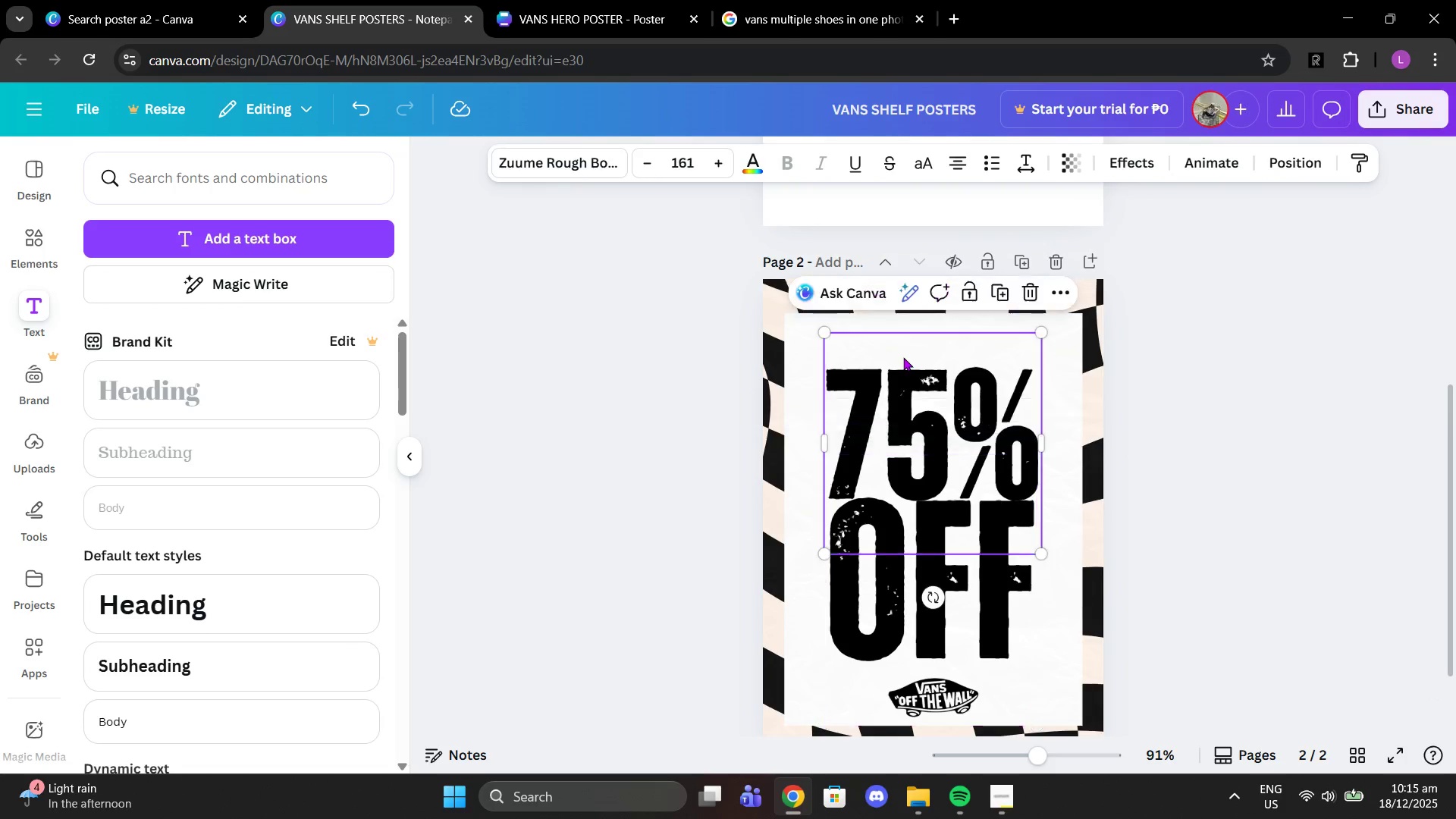 
left_click([903, 357])
 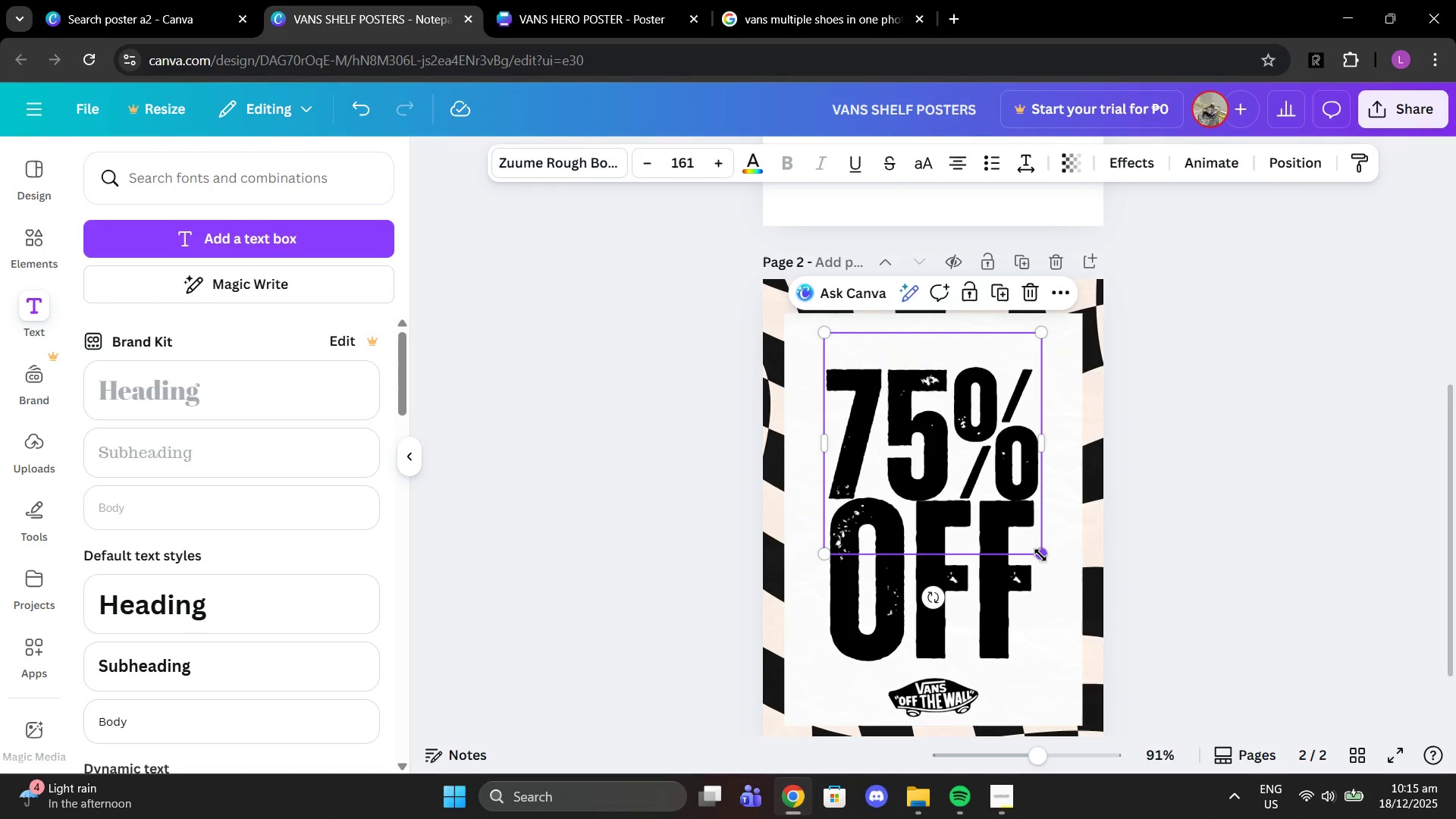 
left_click_drag(start_coordinate=[1040, 555], to_coordinate=[990, 521])
 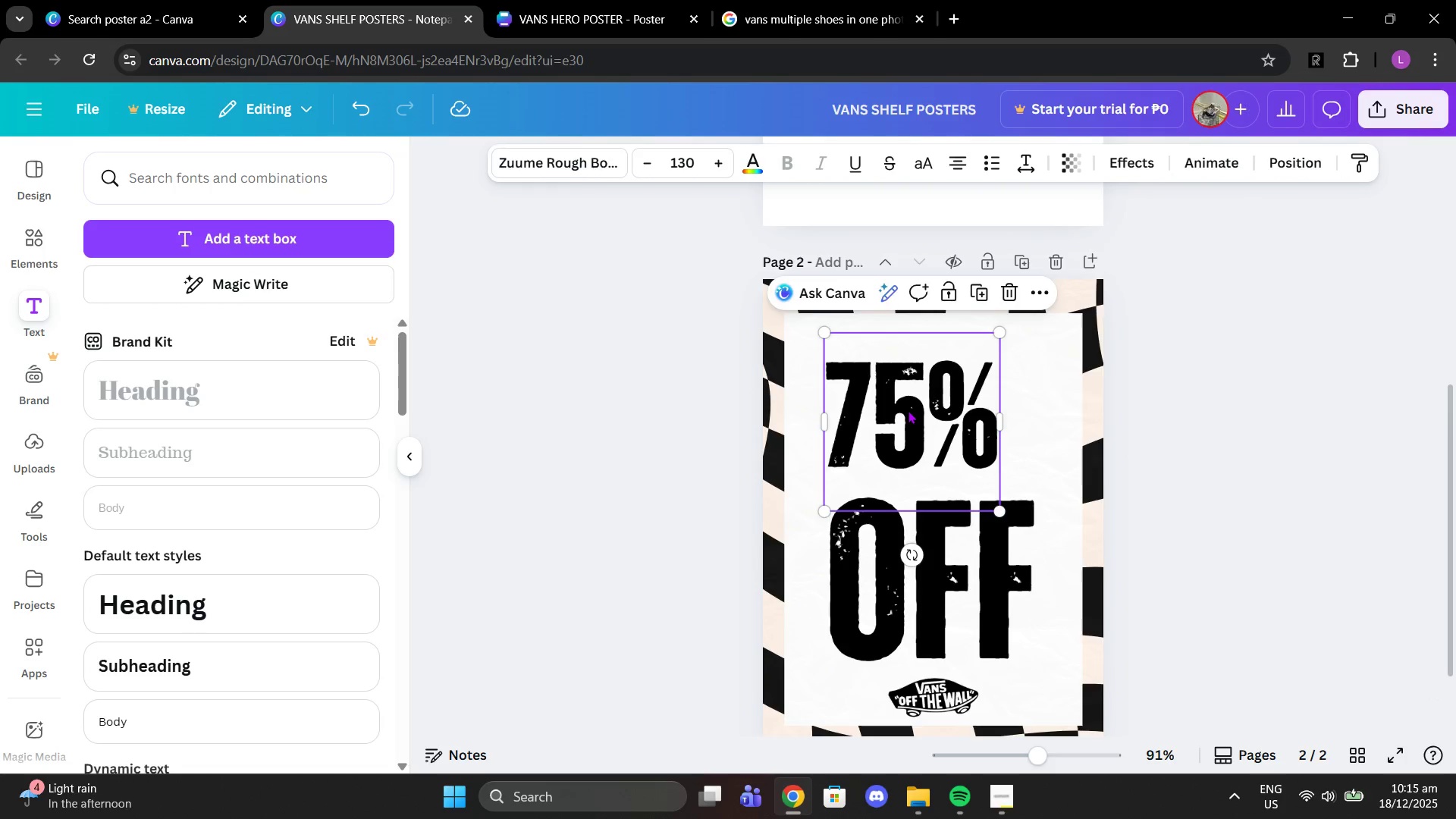 
left_click_drag(start_coordinate=[908, 410], to_coordinate=[924, 414])
 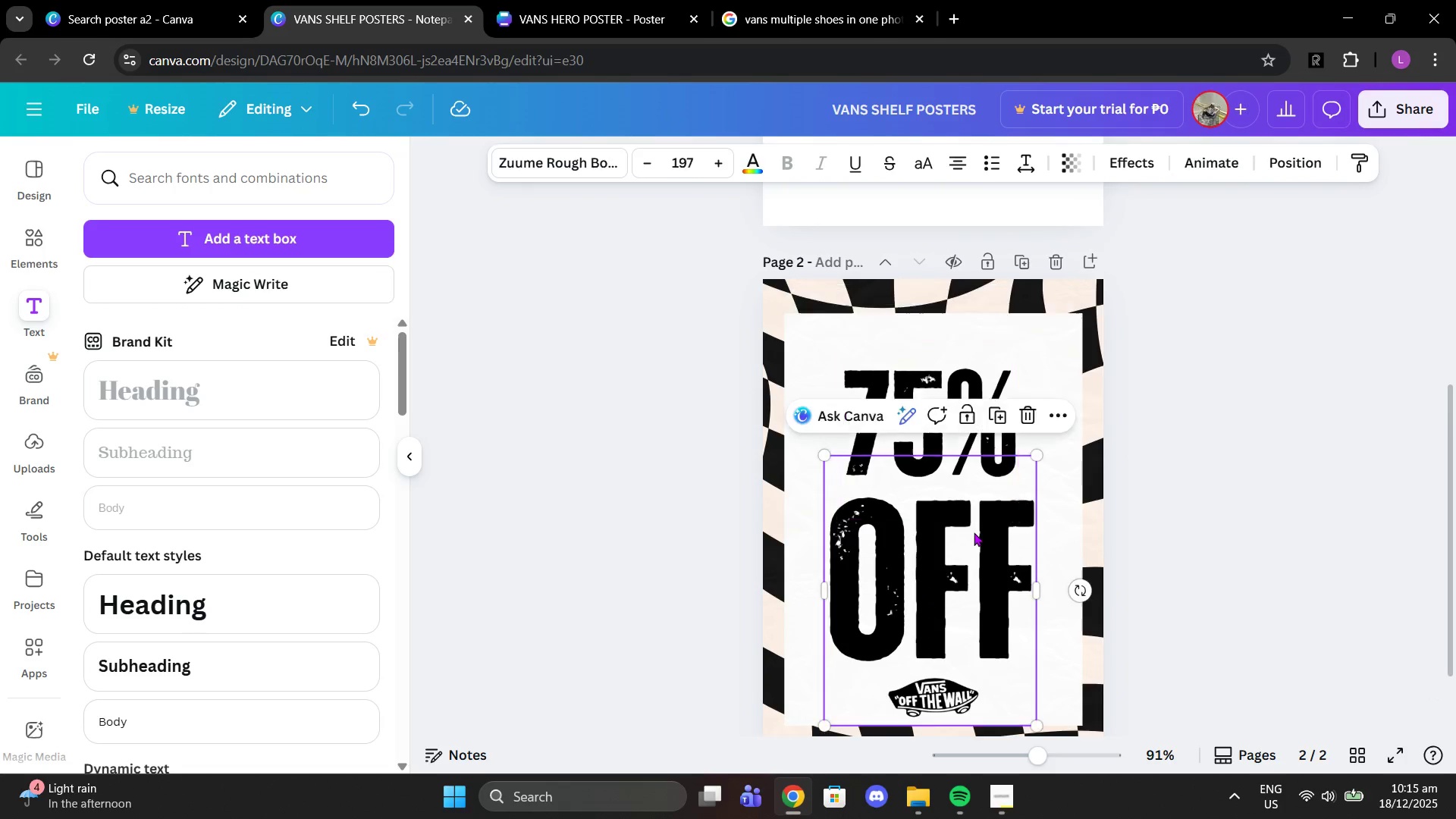 
left_click([974, 532])
 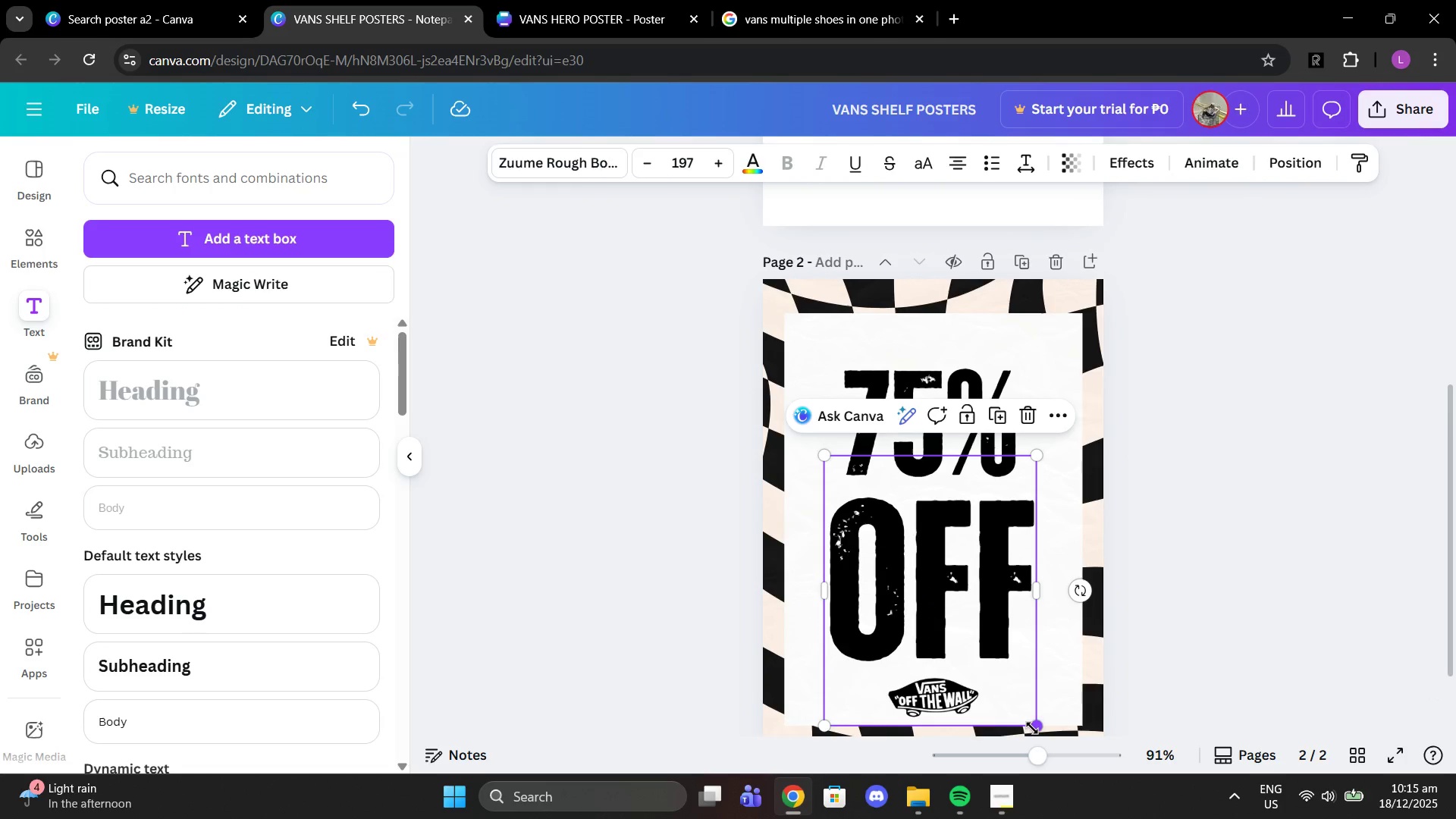 
left_click_drag(start_coordinate=[1032, 728], to_coordinate=[987, 691])
 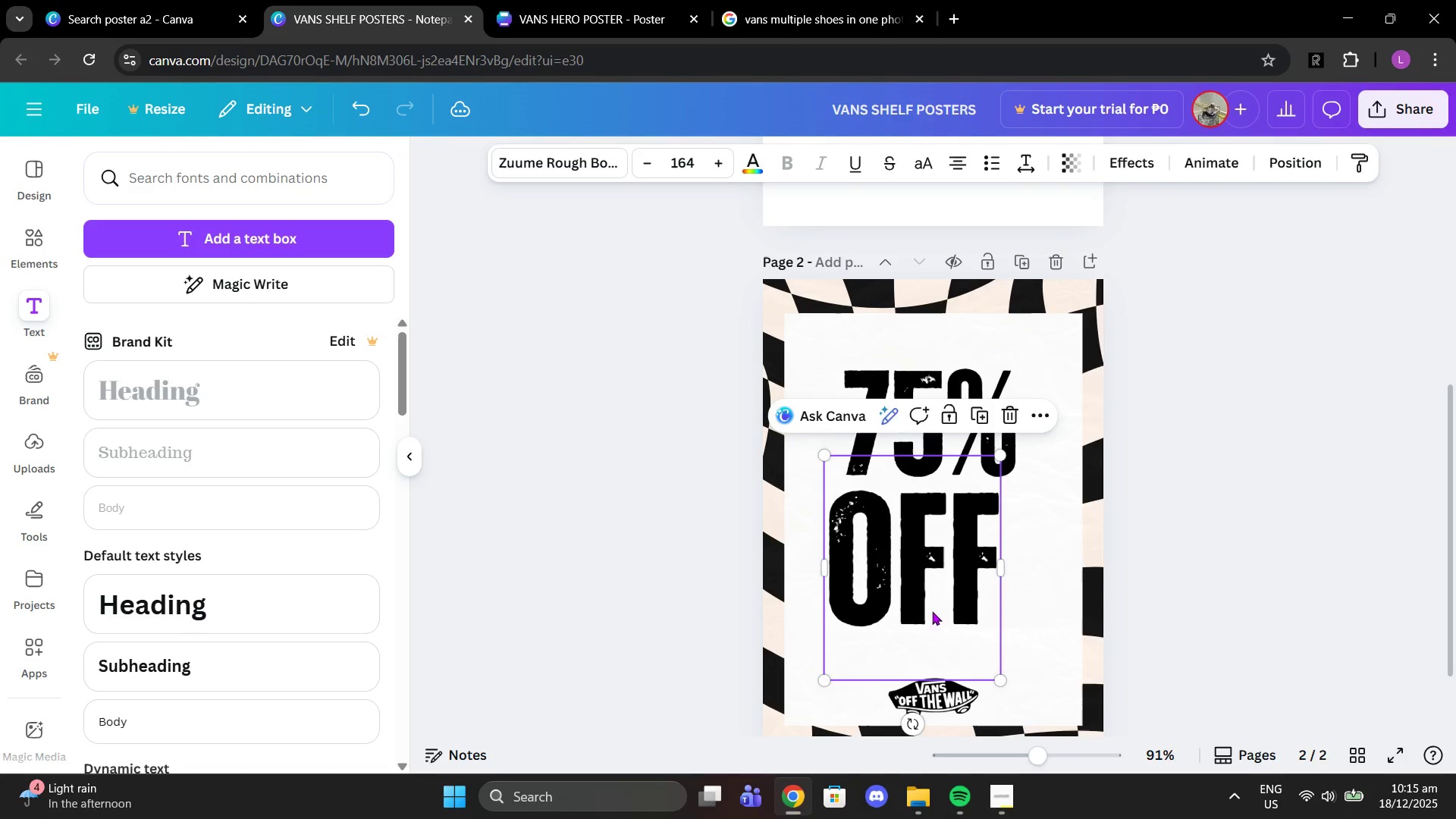 
left_click_drag(start_coordinate=[932, 611], to_coordinate=[946, 613])
 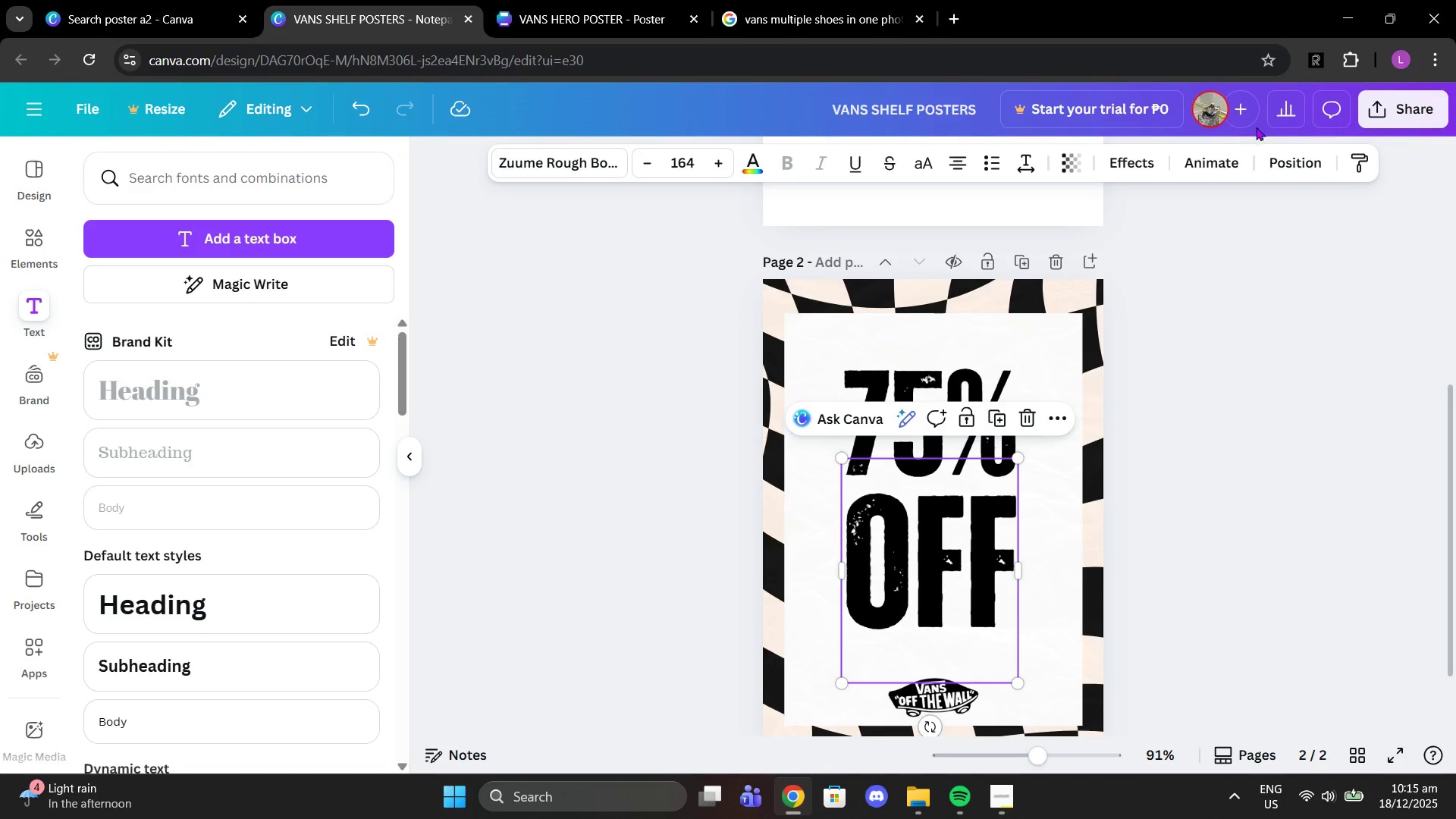 
left_click([1285, 147])
 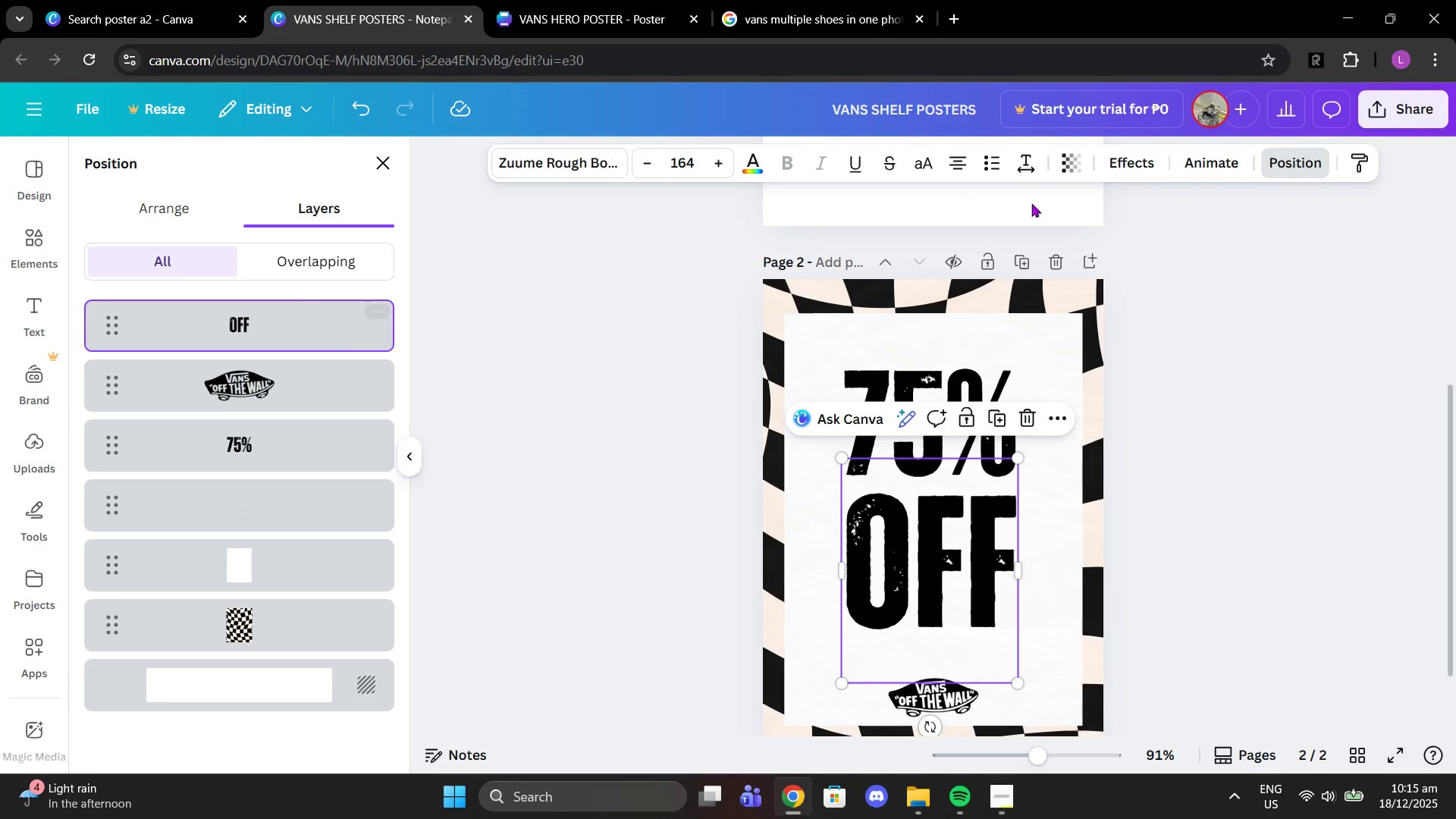 
left_click([168, 202])
 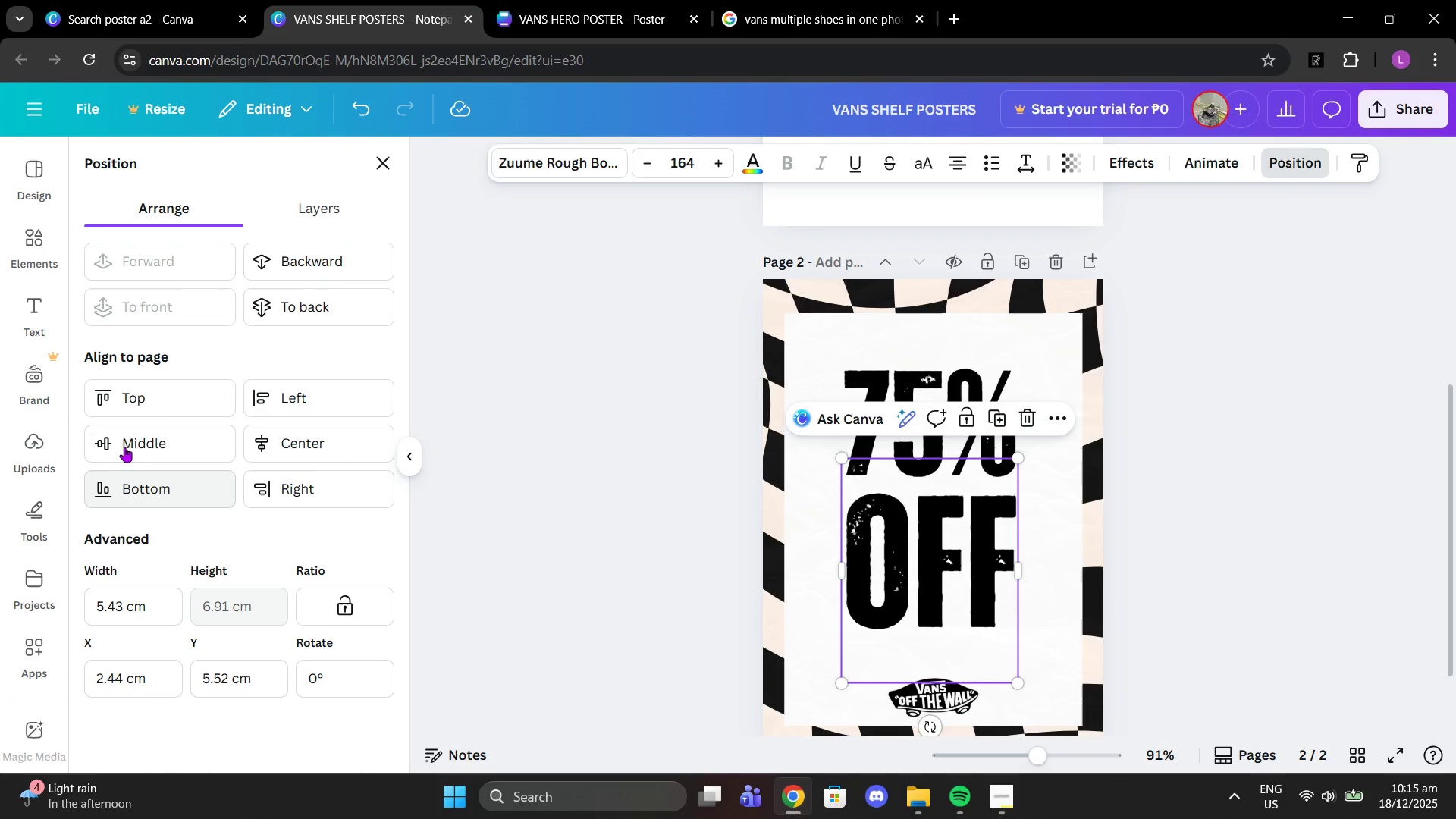 
left_click([124, 442])
 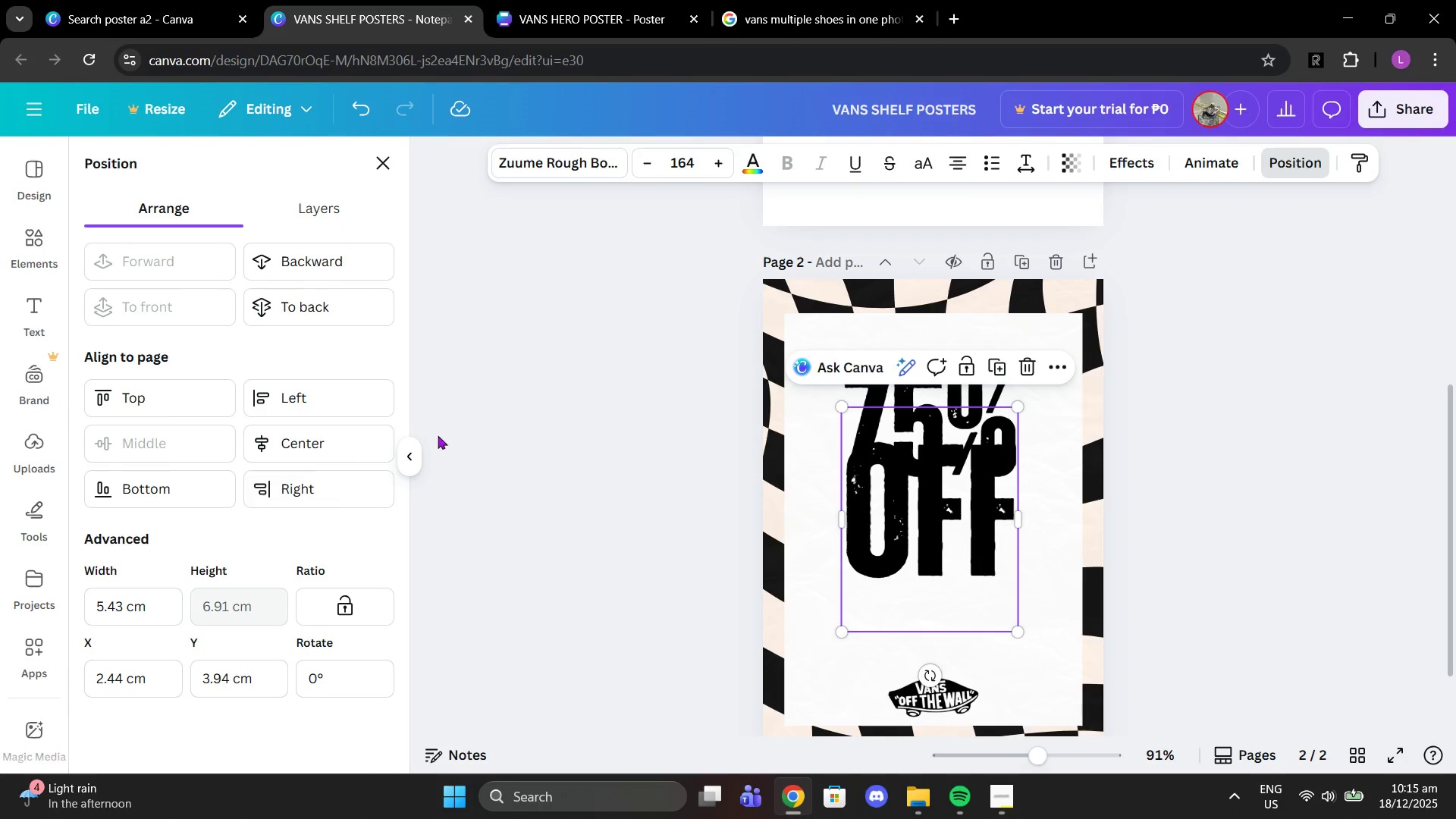 
left_click([281, 441])
 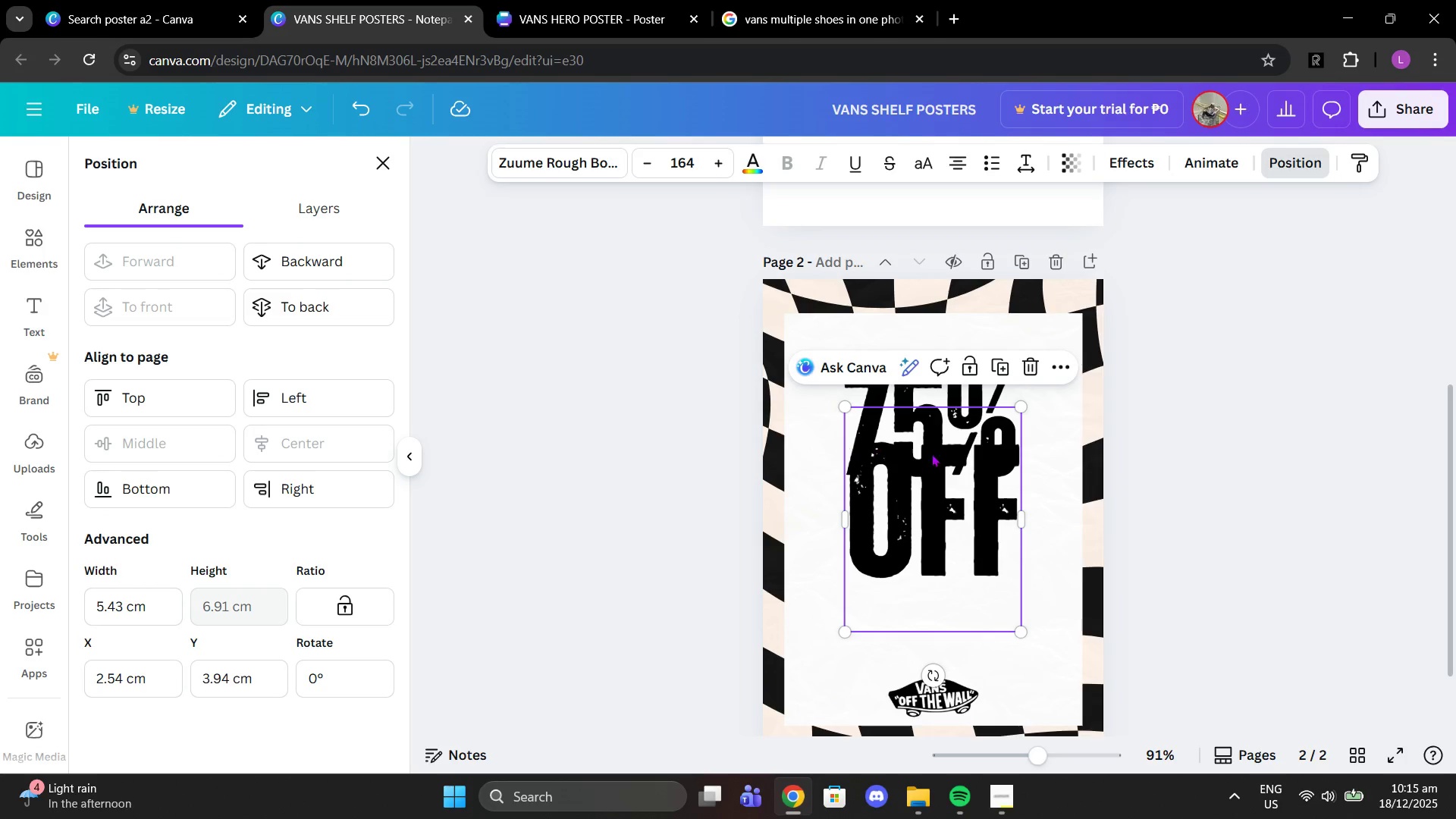 
left_click_drag(start_coordinate=[954, 459], to_coordinate=[956, 530])
 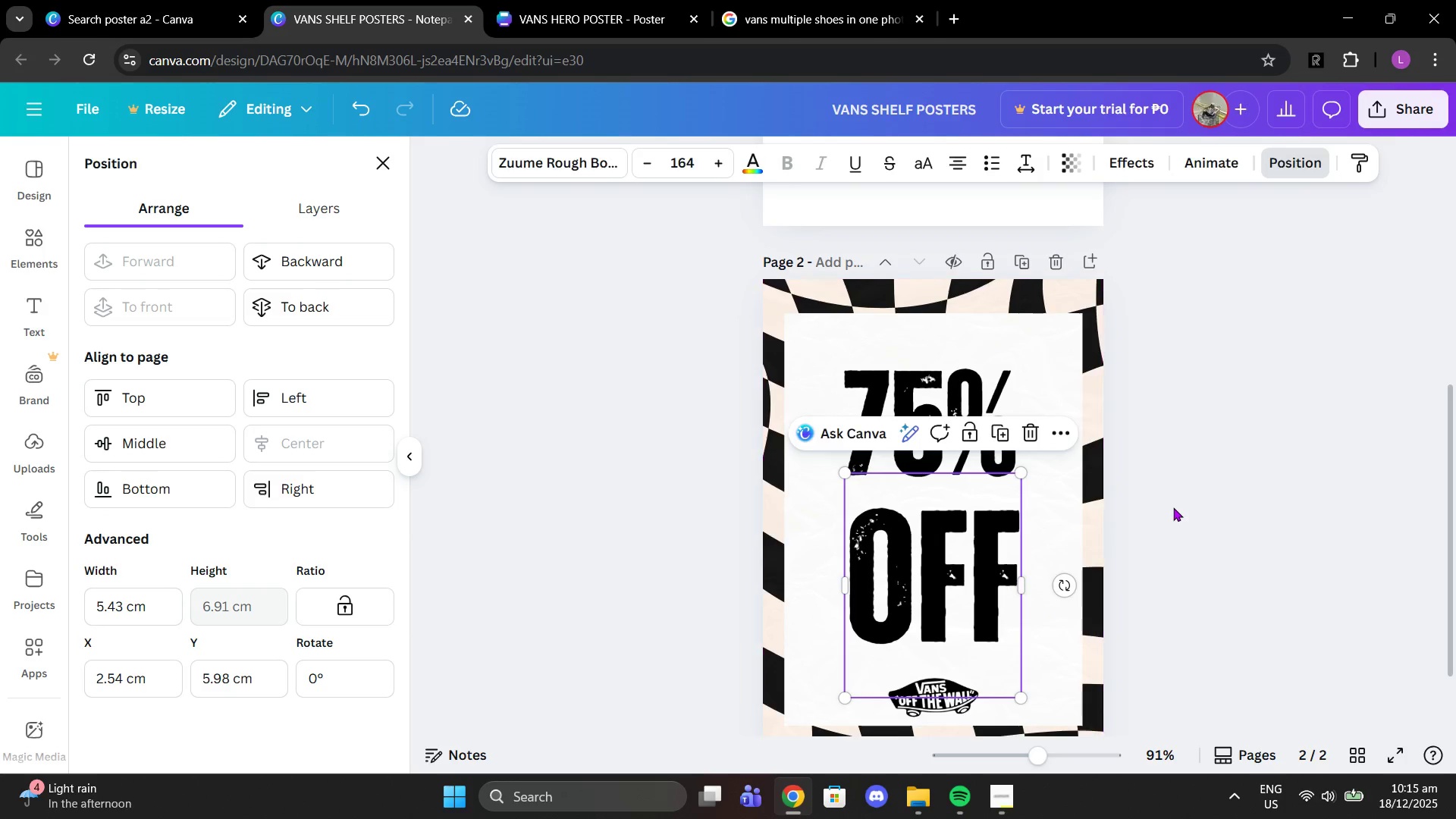 
left_click([1173, 507])
 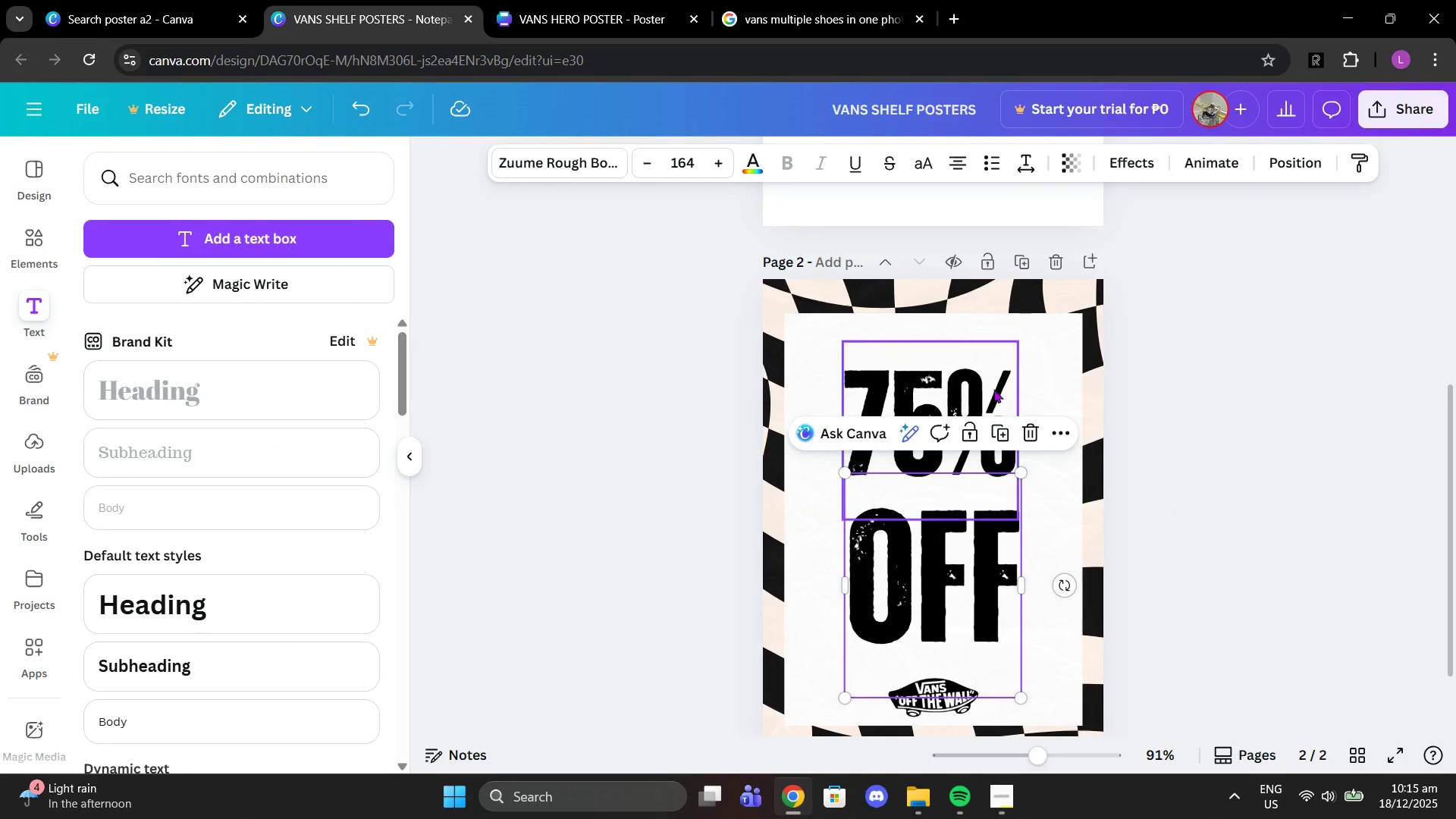 
left_click([987, 384])
 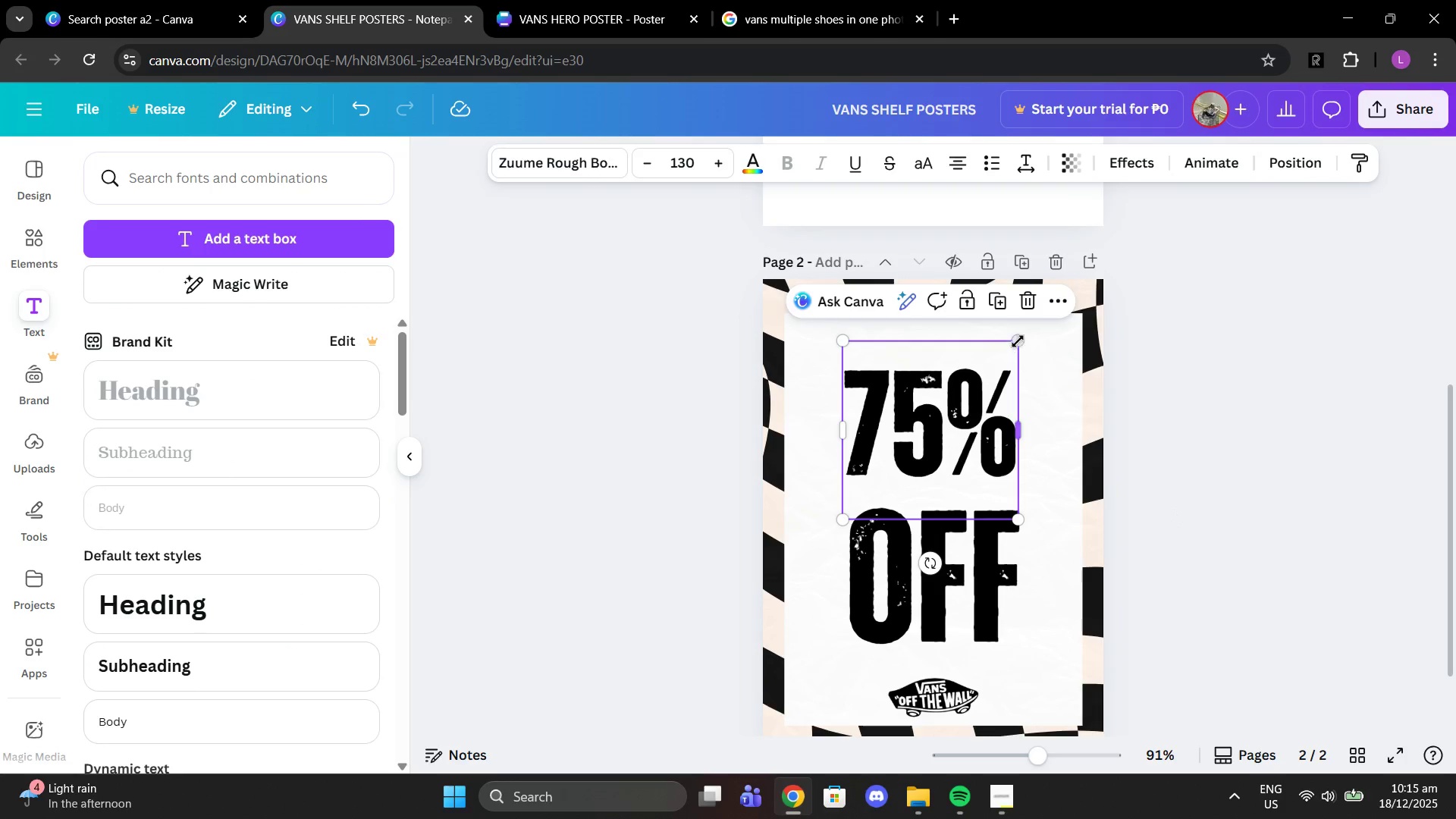 
left_click_drag(start_coordinate=[1018, 340], to_coordinate=[1030, 340])
 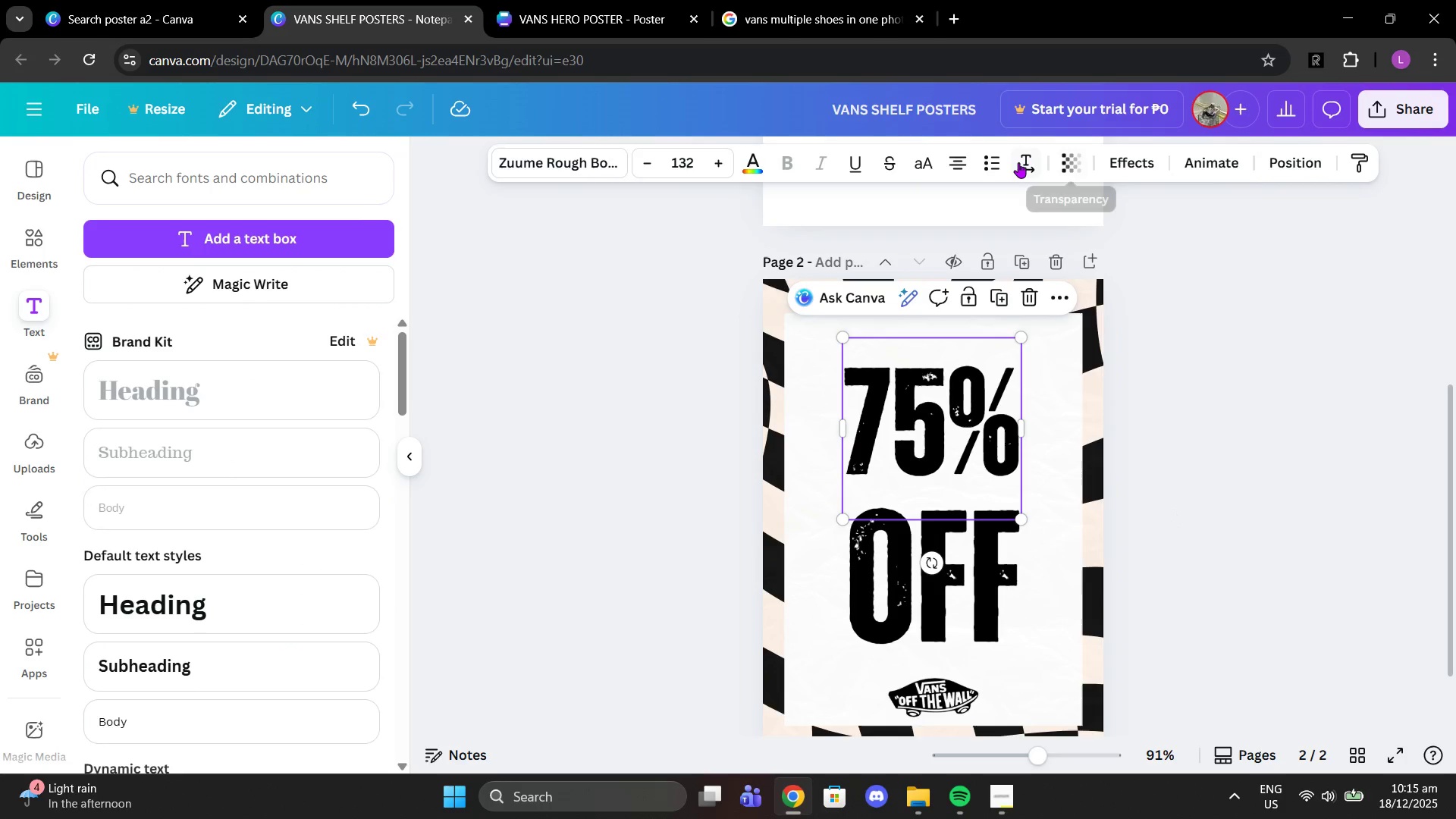 
left_click([1018, 162])
 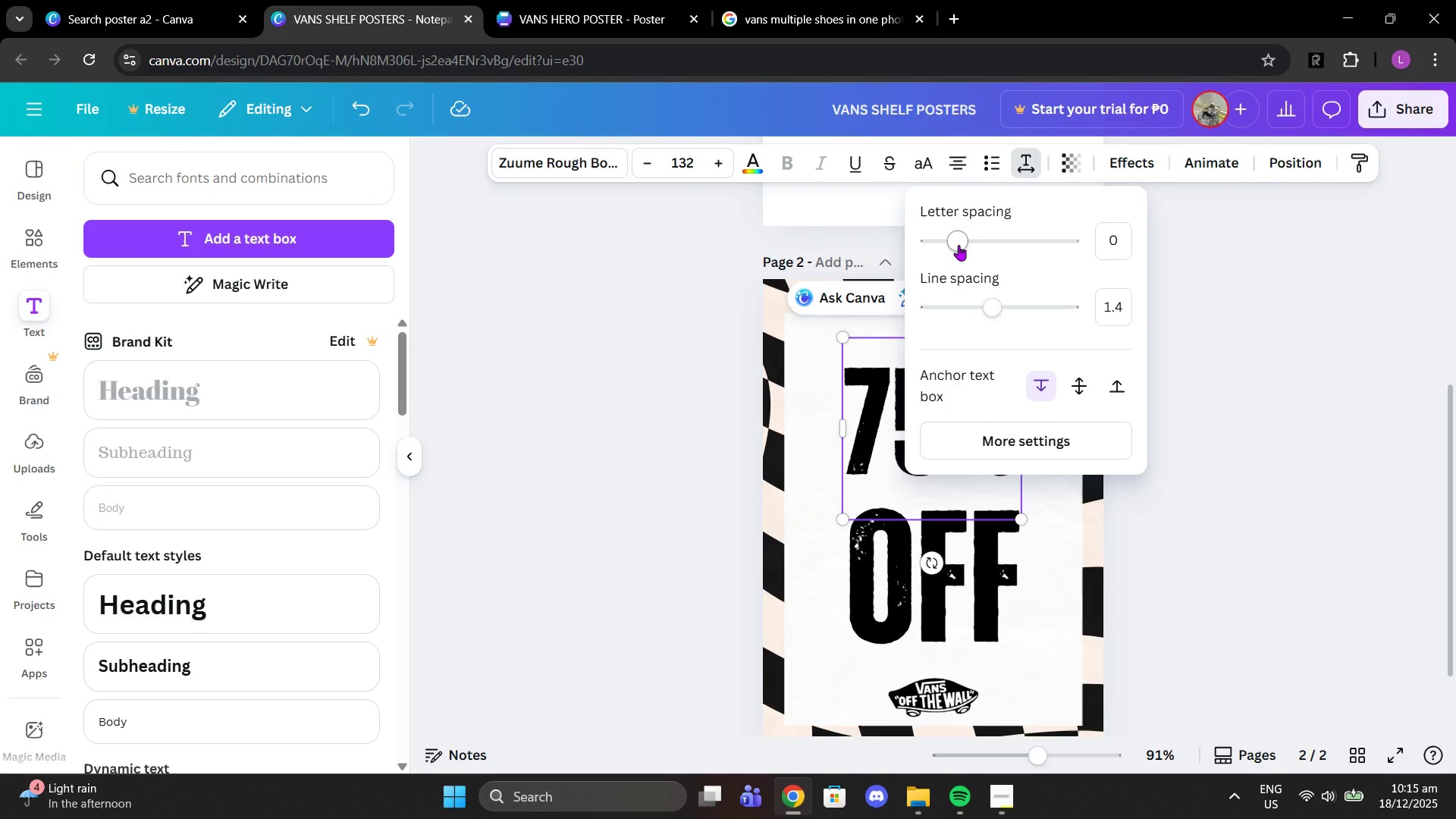 
left_click_drag(start_coordinate=[952, 241], to_coordinate=[976, 244])
 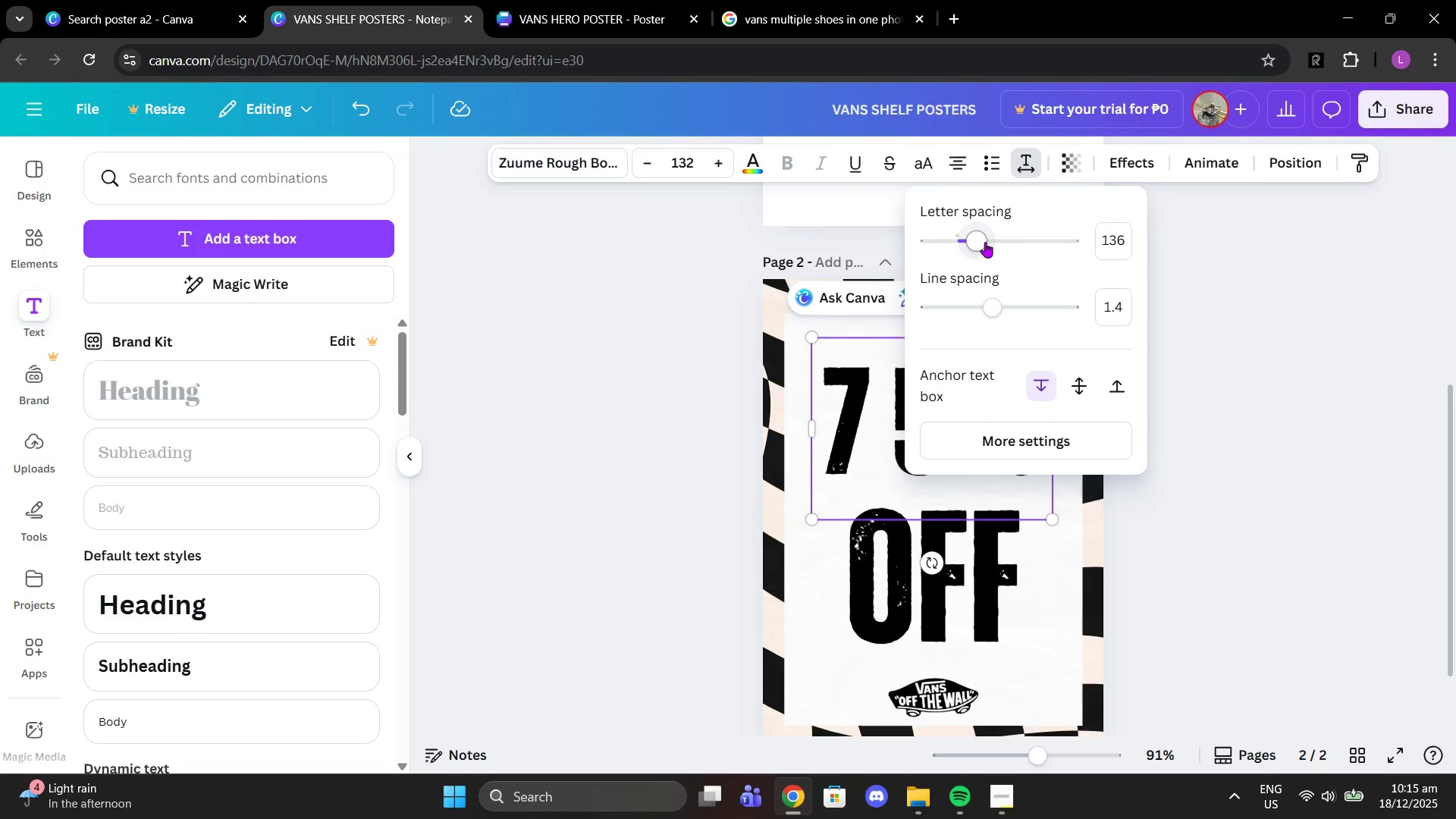 
key(Control+Z)
 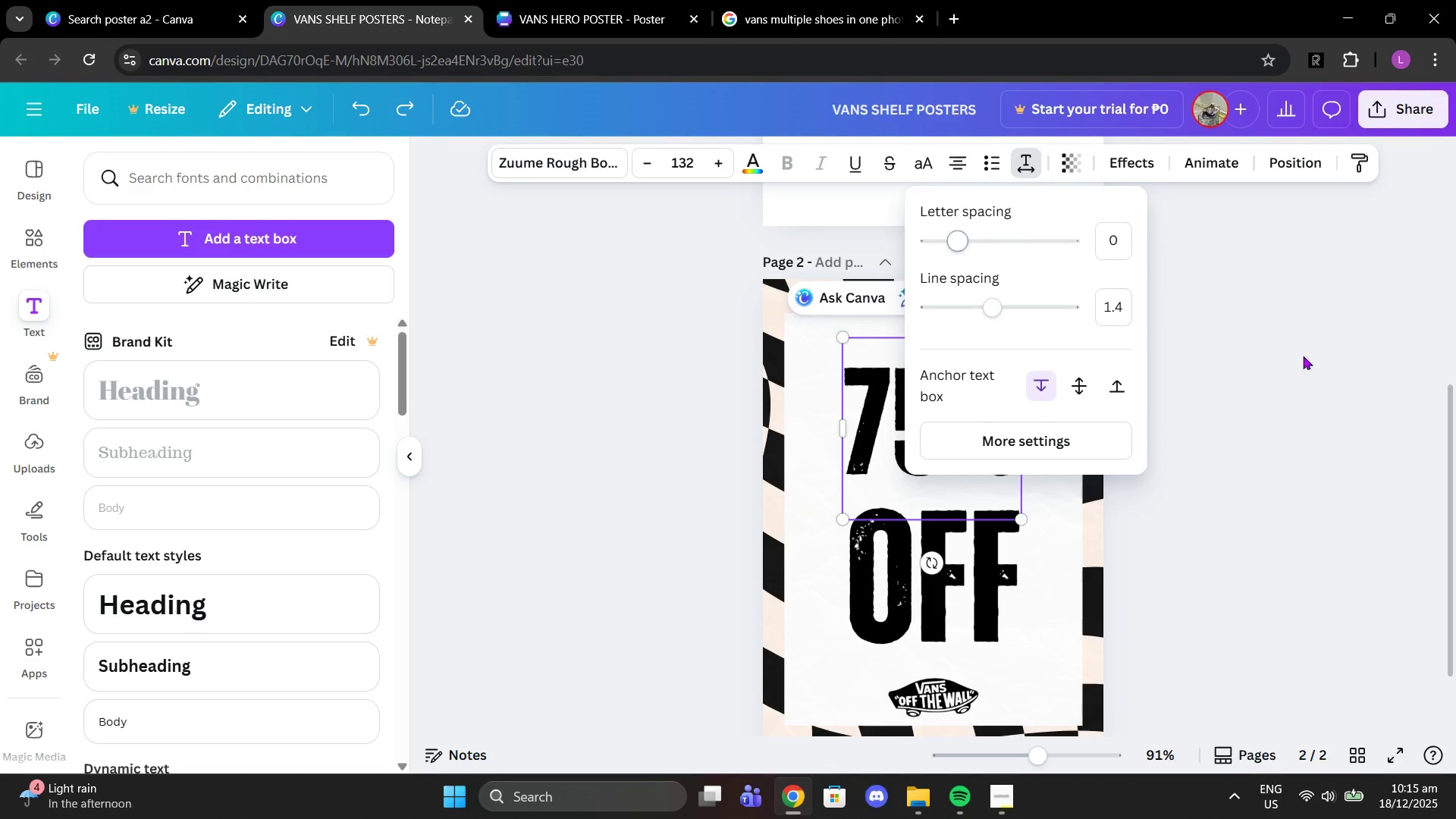 
left_click([1372, 372])
 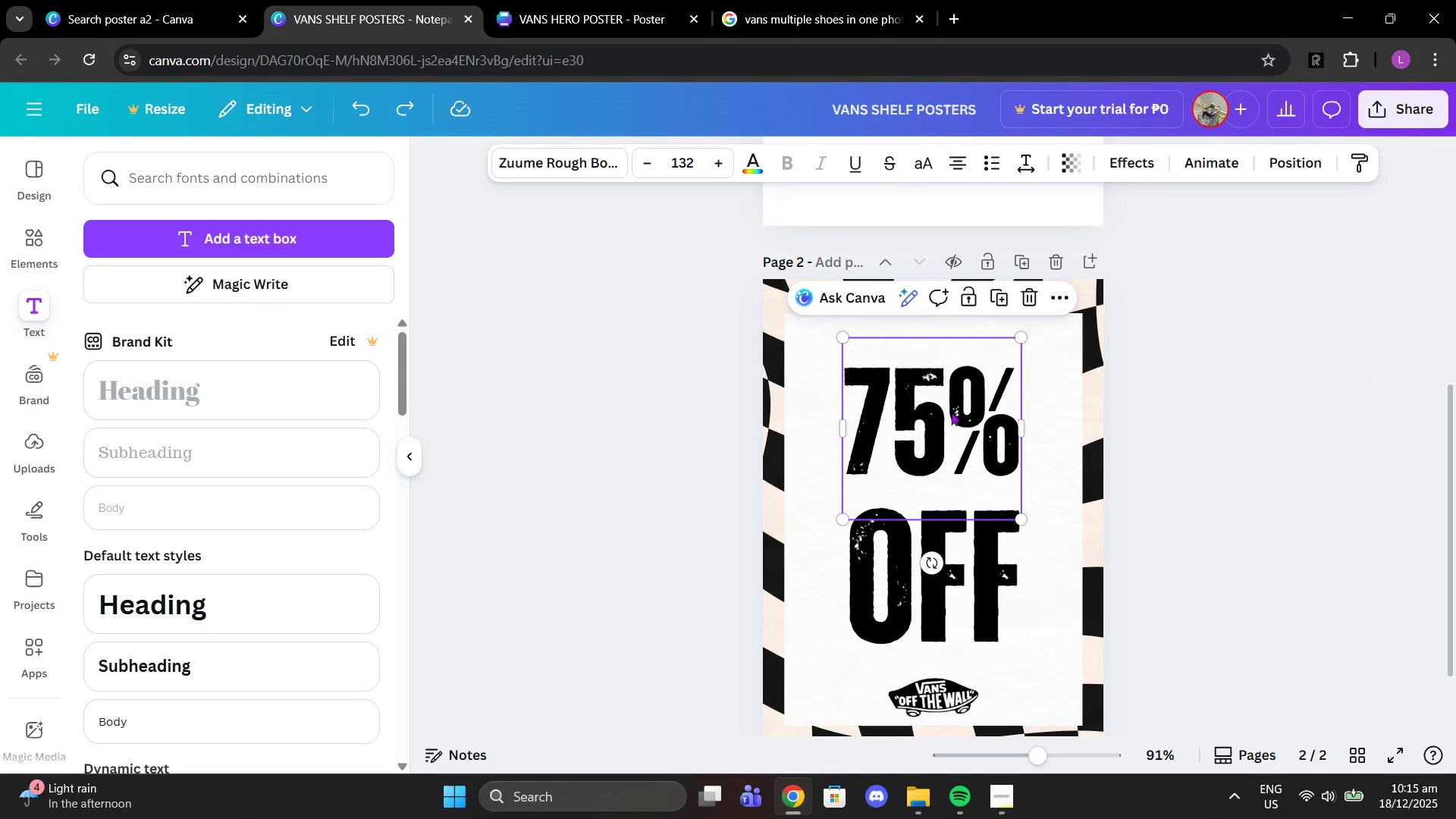 
left_click([951, 412])
 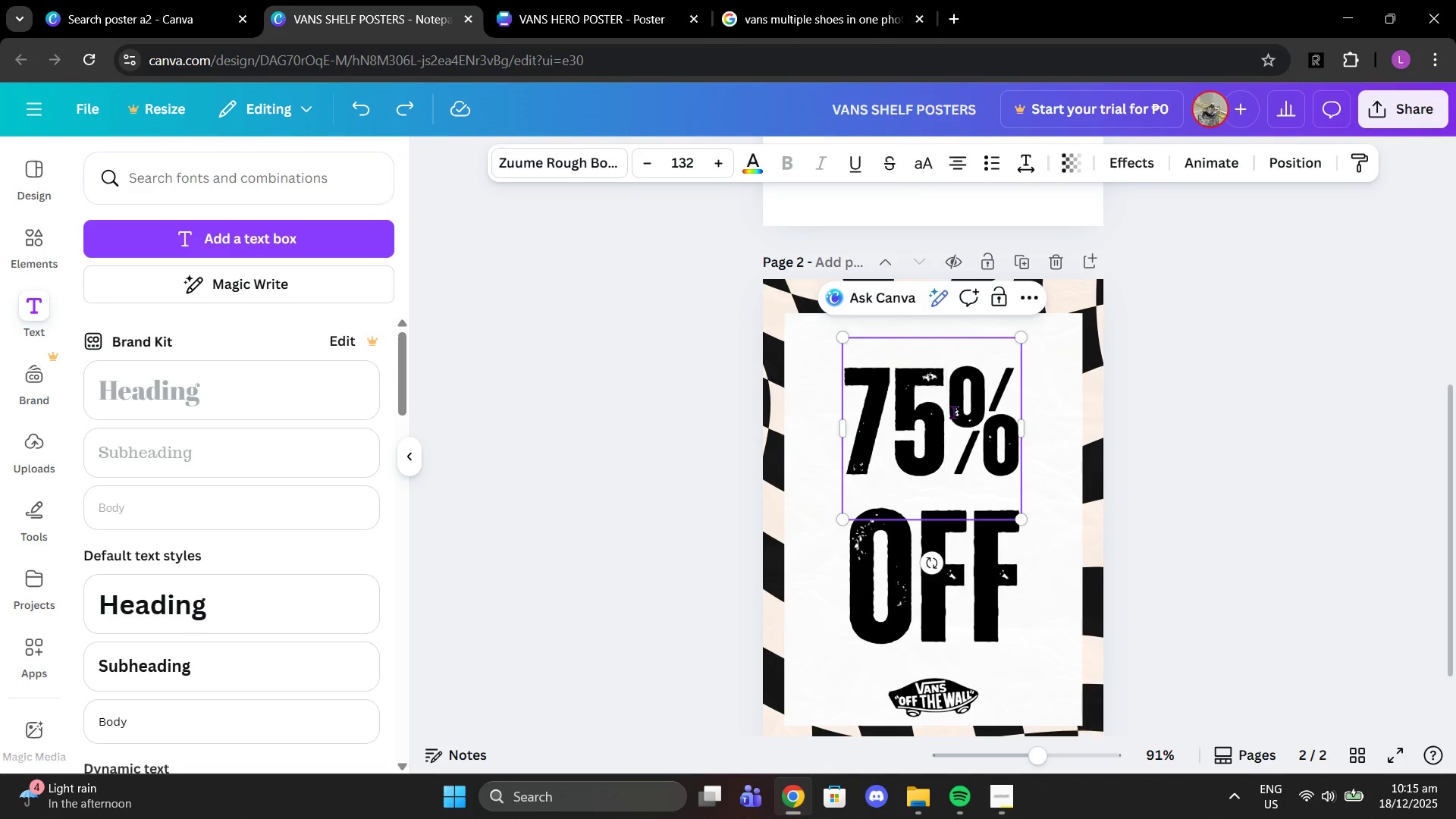 
key(Space)
 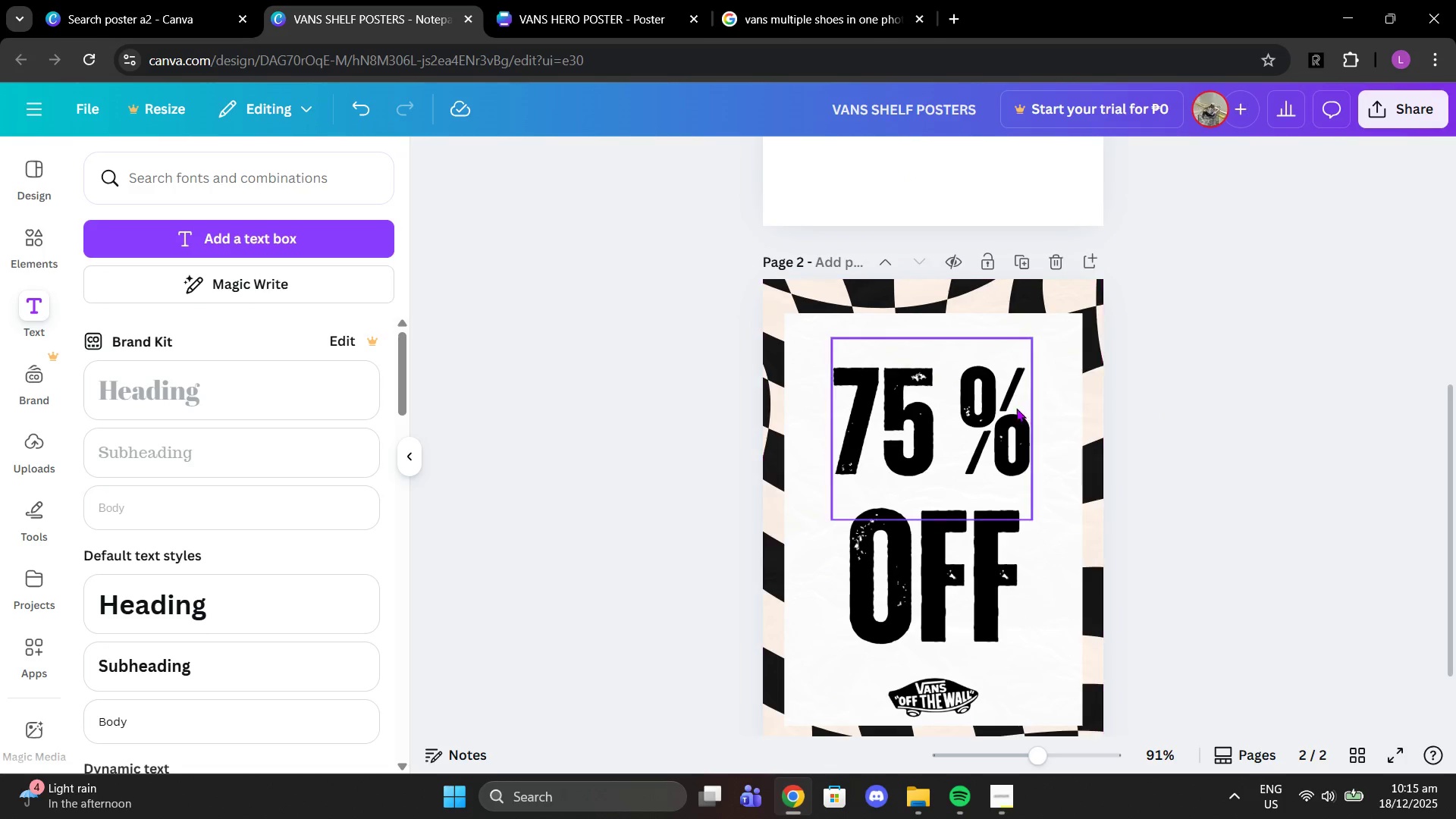 
left_click_drag(start_coordinate=[996, 406], to_coordinate=[997, 428])
 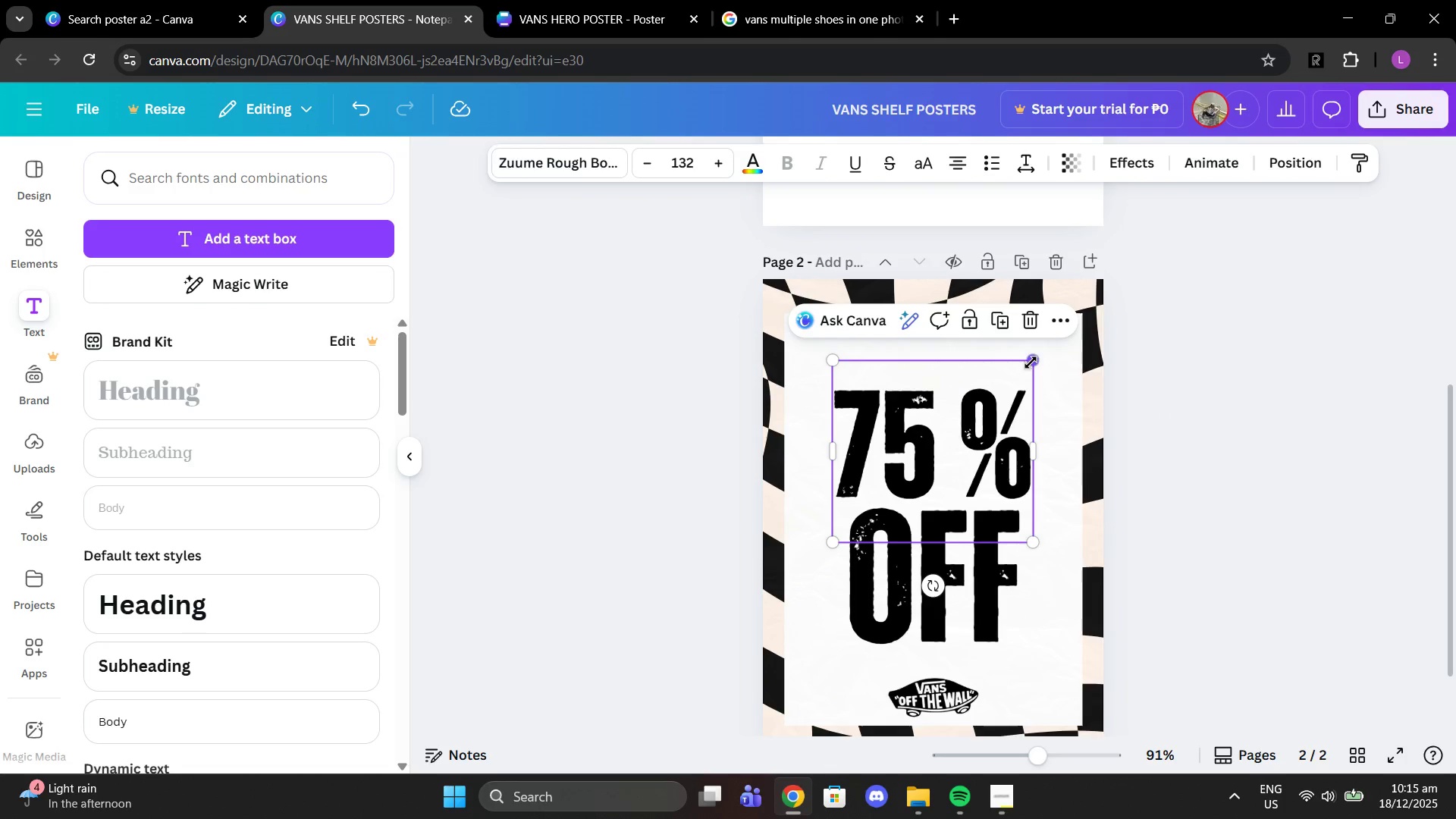 
left_click_drag(start_coordinate=[1031, 362], to_coordinate=[1067, 380])
 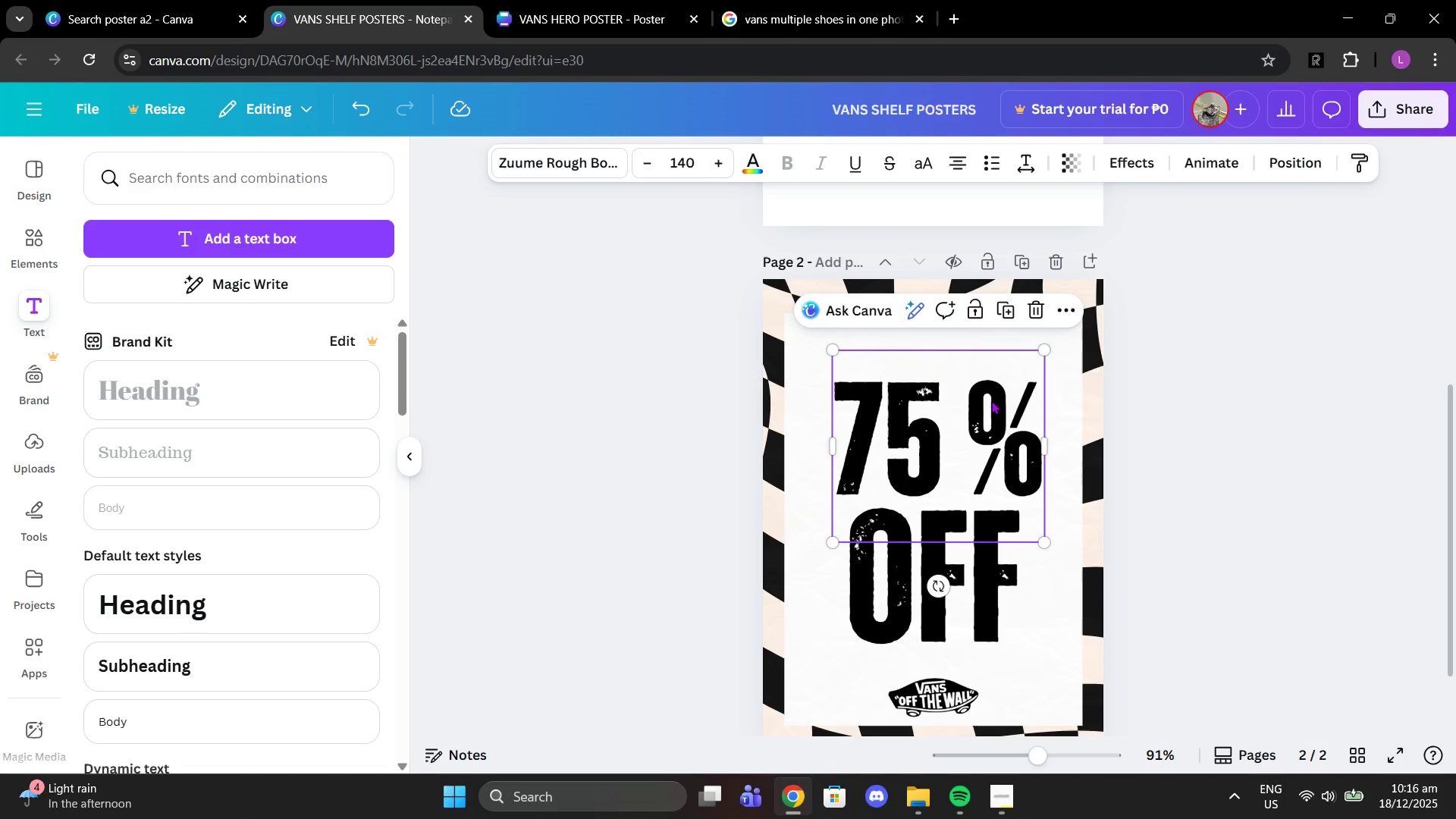 
left_click_drag(start_coordinate=[993, 408], to_coordinate=[983, 411])
 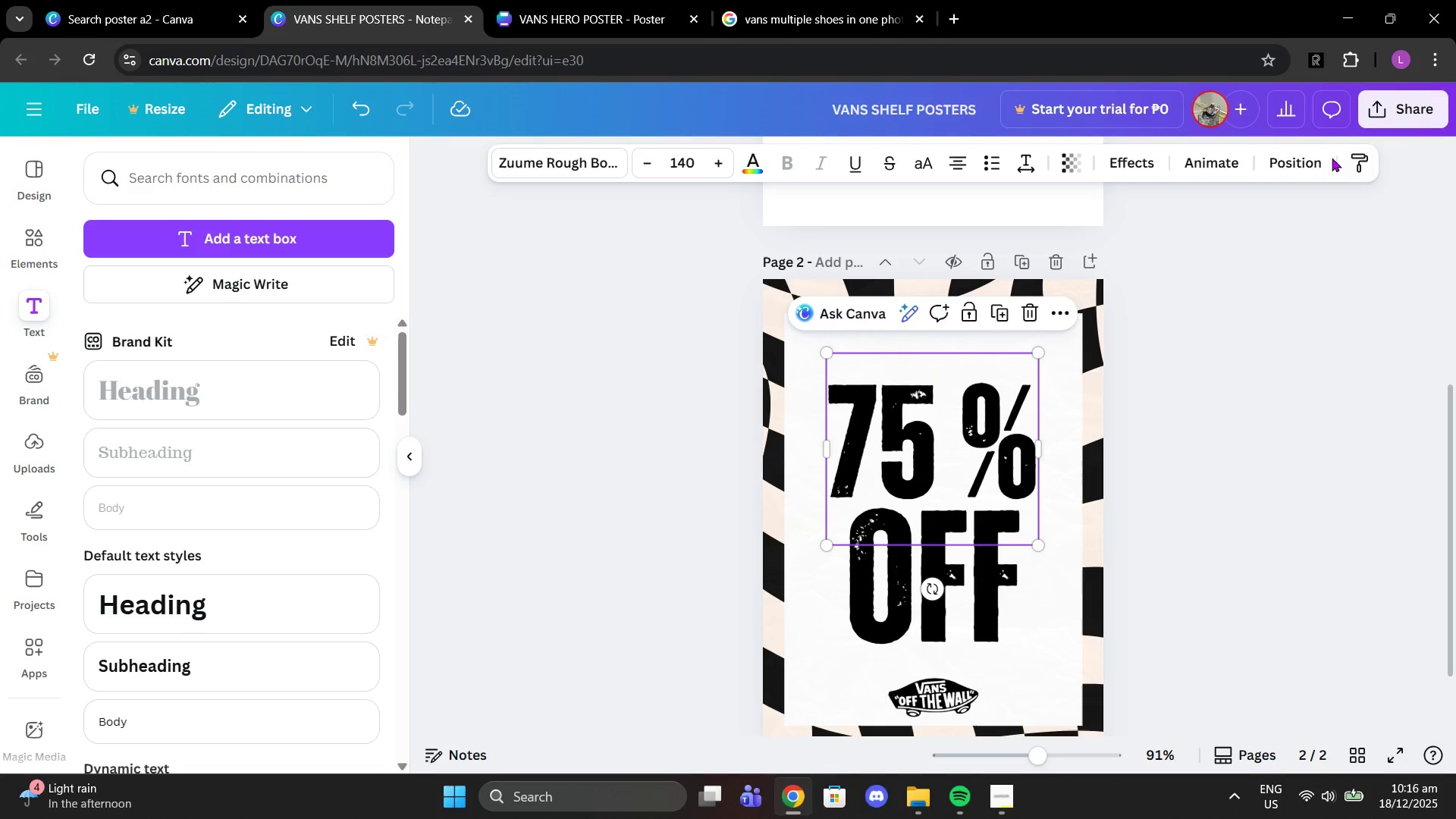 
left_click([1307, 155])
 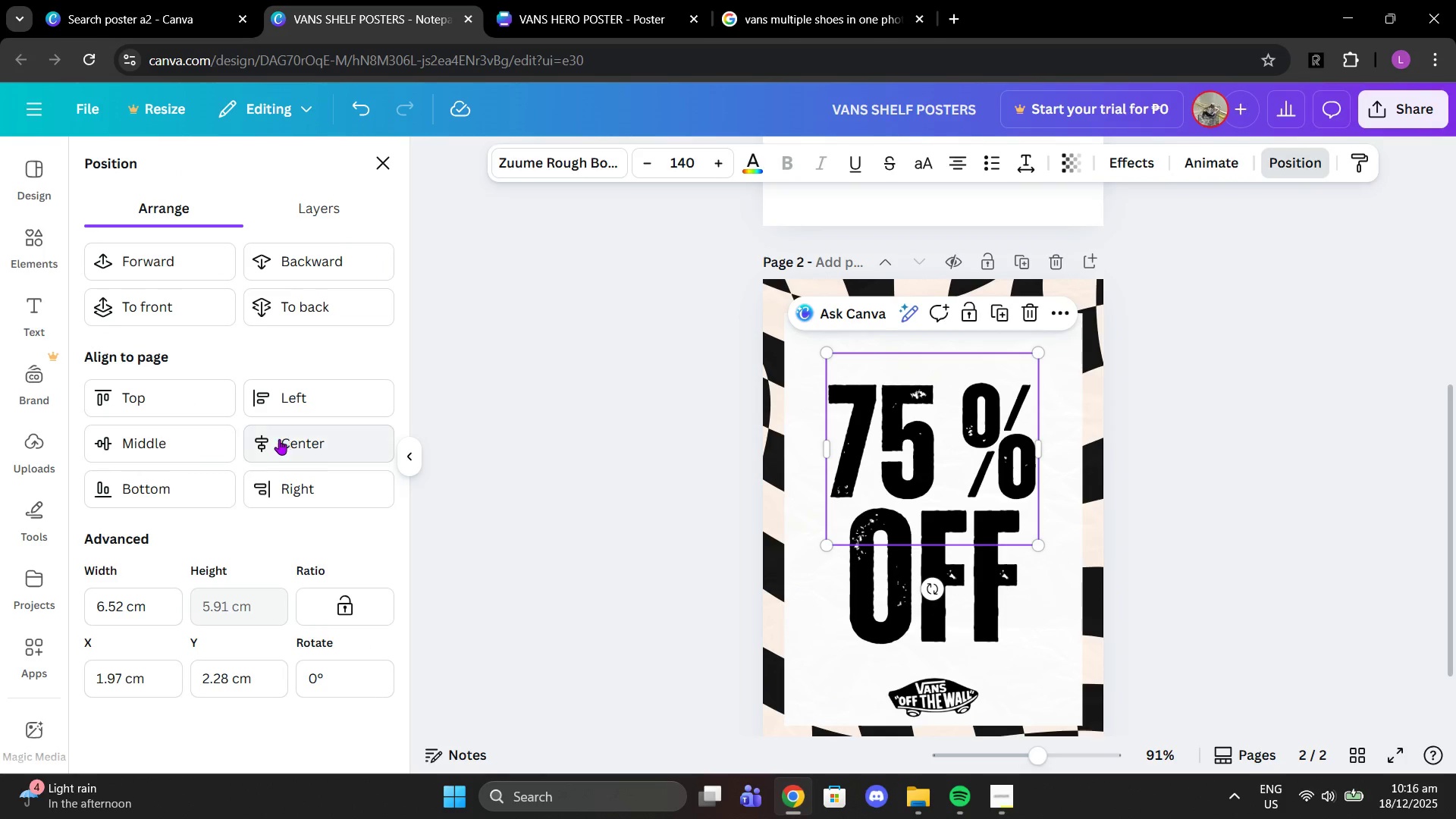 
left_click([279, 439])
 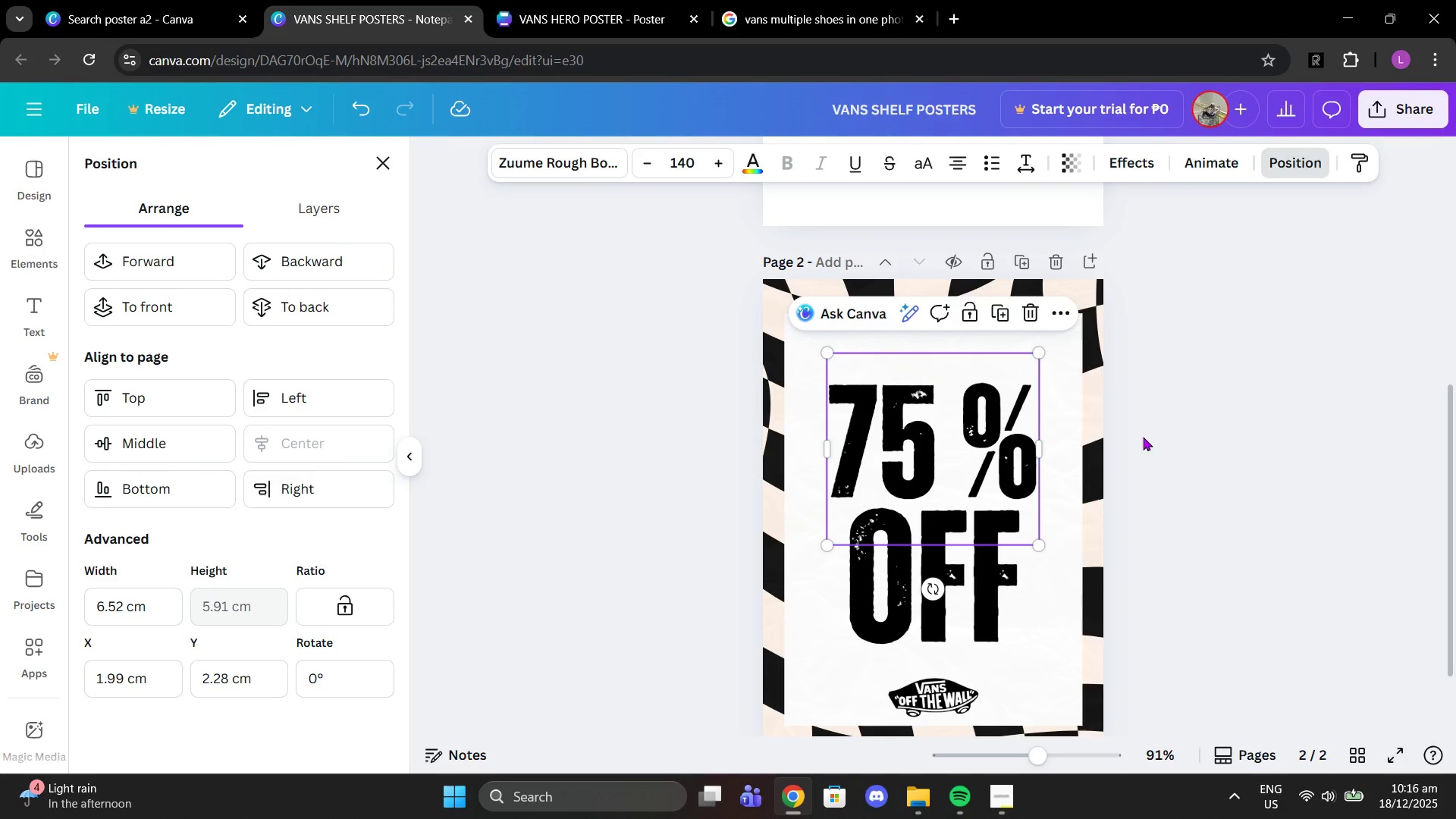 
left_click([1214, 422])
 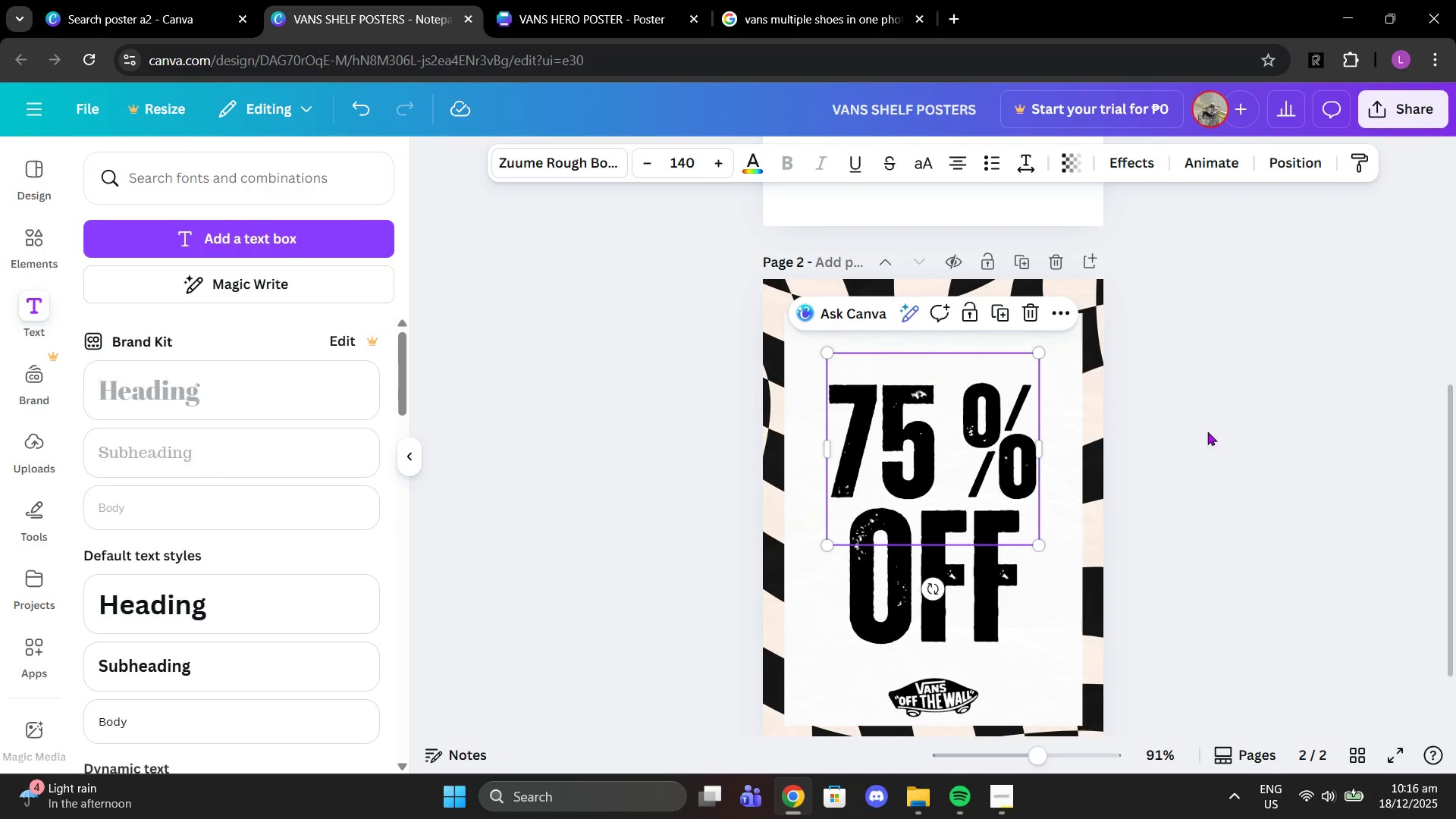 
left_click_drag(start_coordinate=[1205, 471], to_coordinate=[1207, 475])
 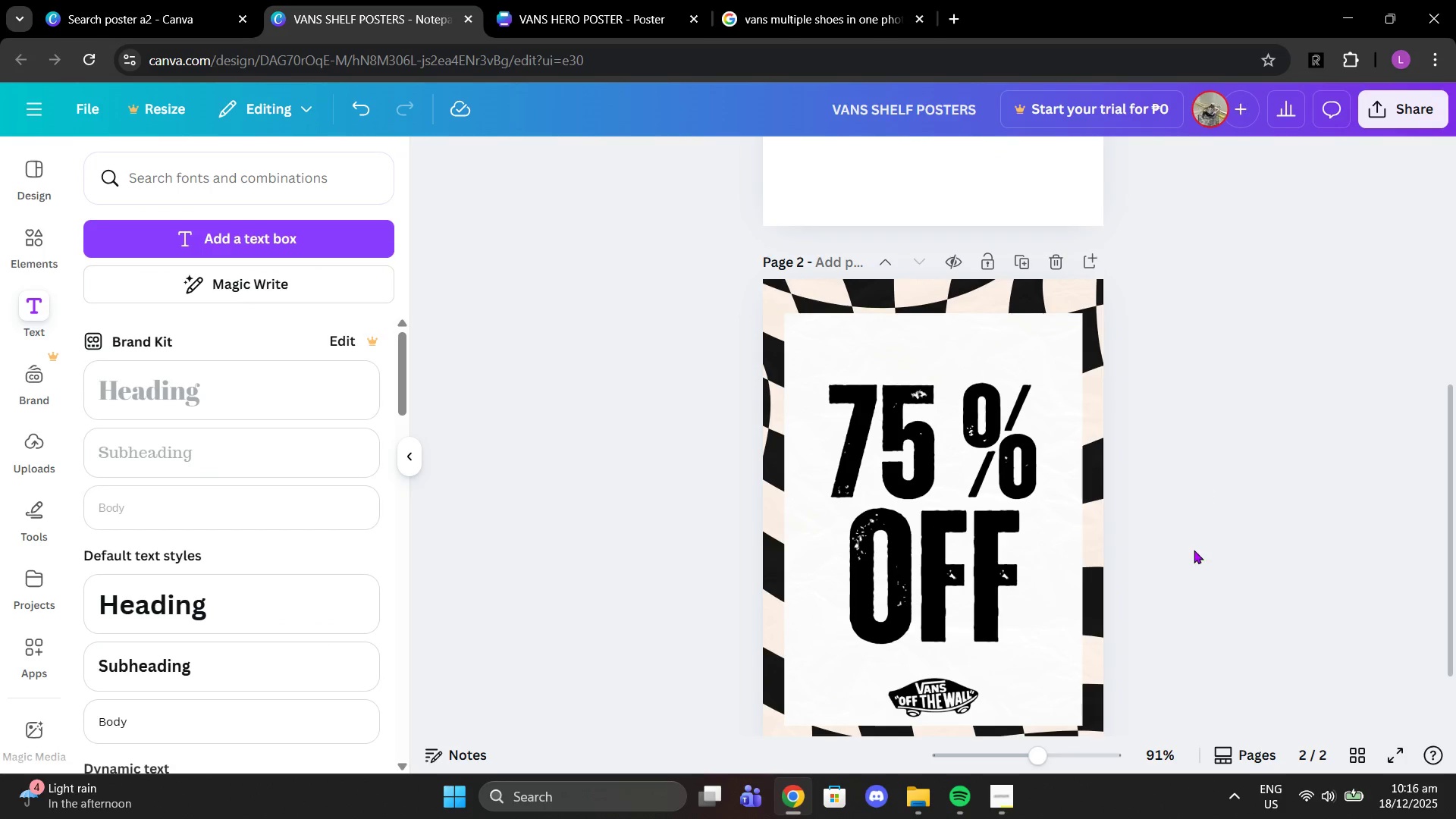 
scroll: coordinate [1194, 550], scroll_direction: down, amount: 2.0
 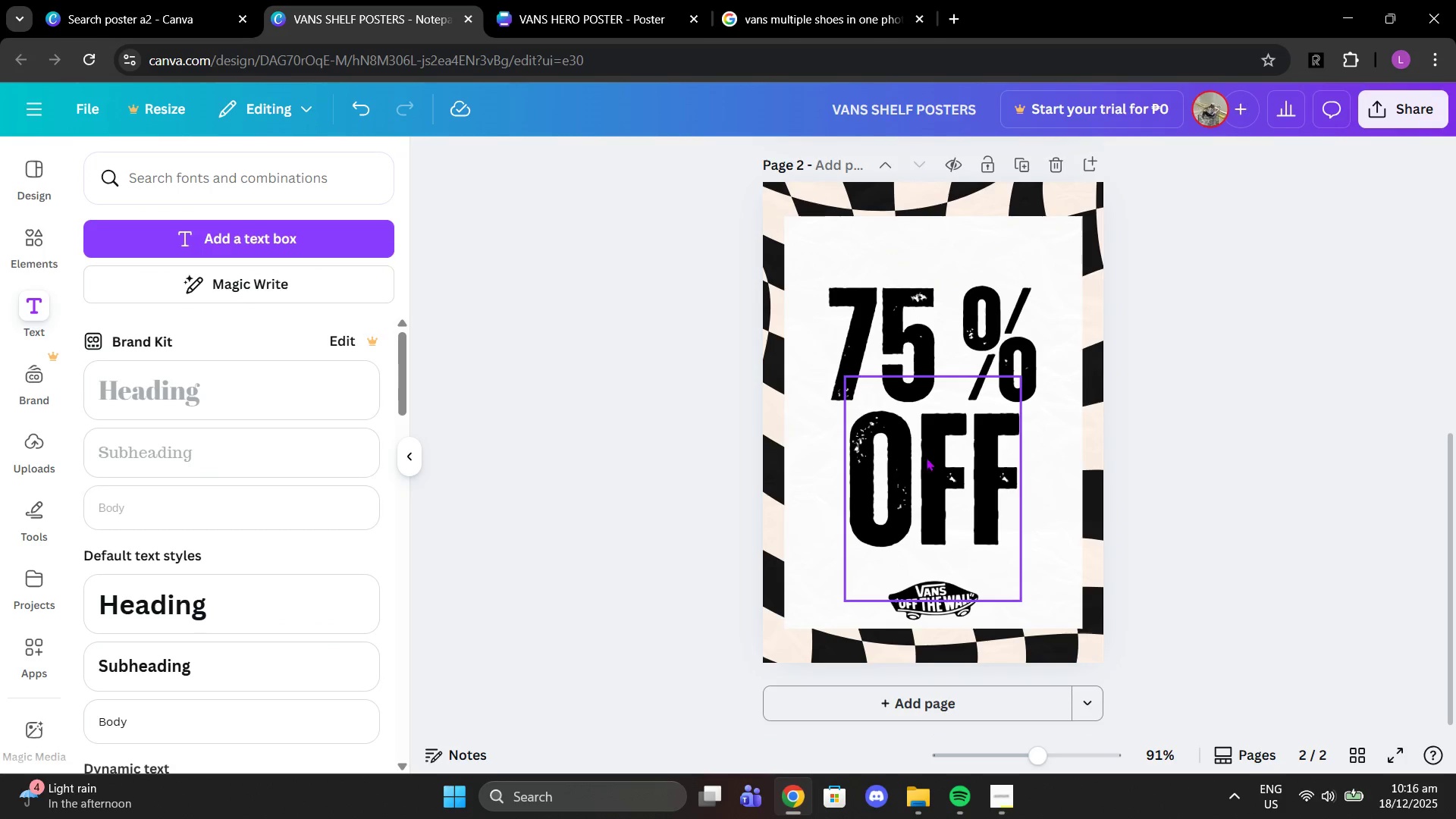 
left_click([934, 462])
 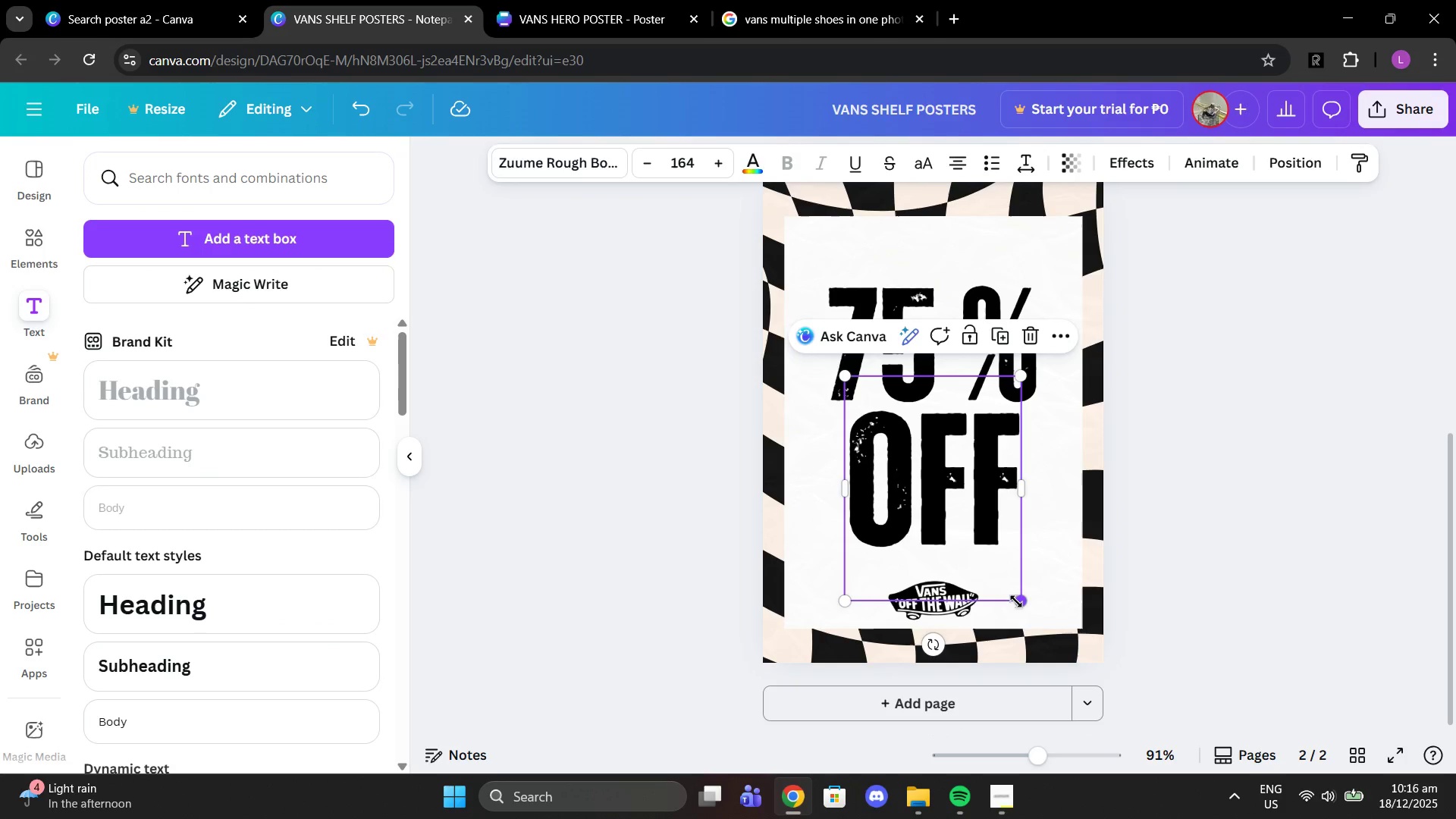 
left_click_drag(start_coordinate=[1016, 601], to_coordinate=[995, 588])
 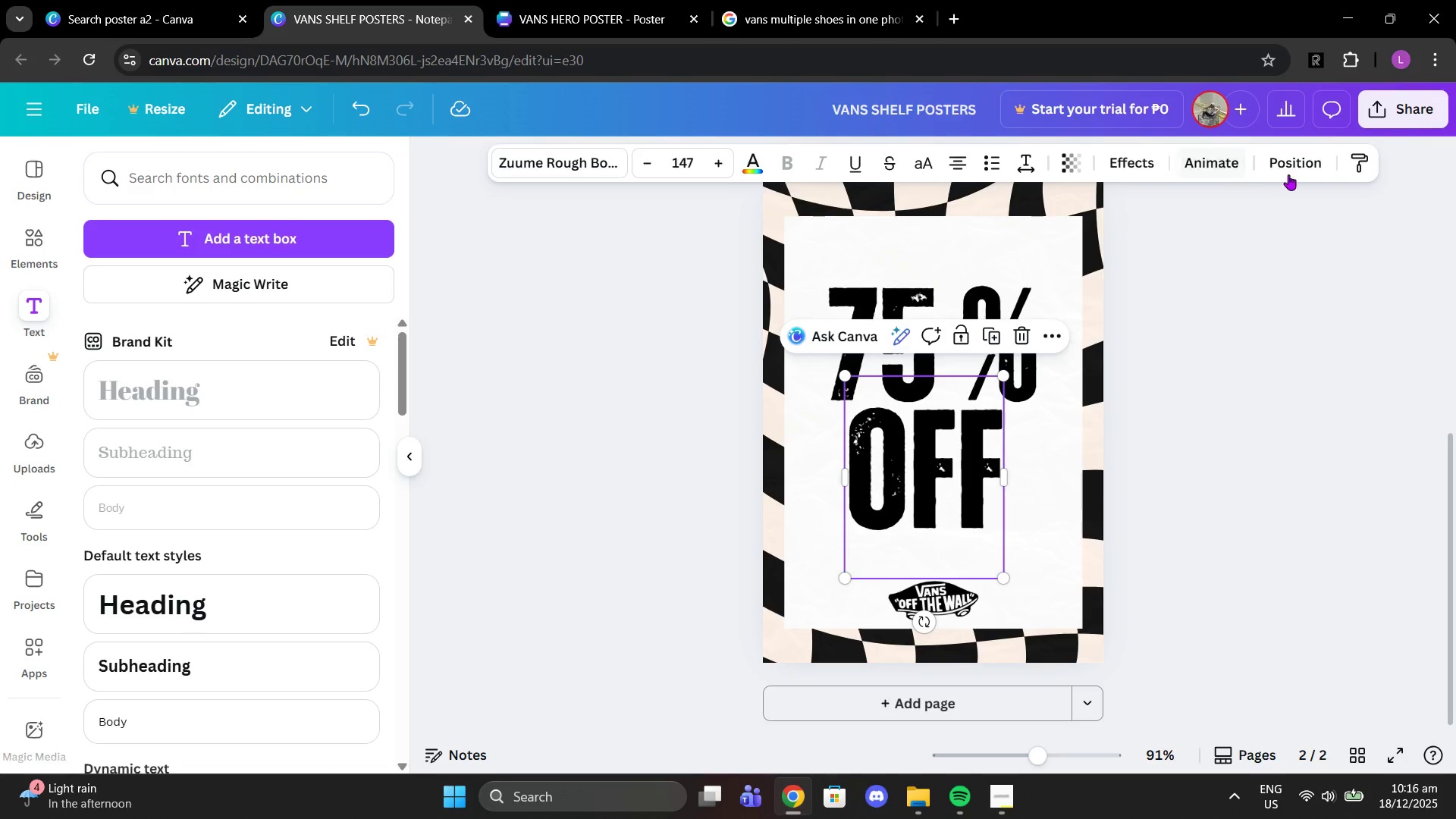 
left_click([1289, 174])
 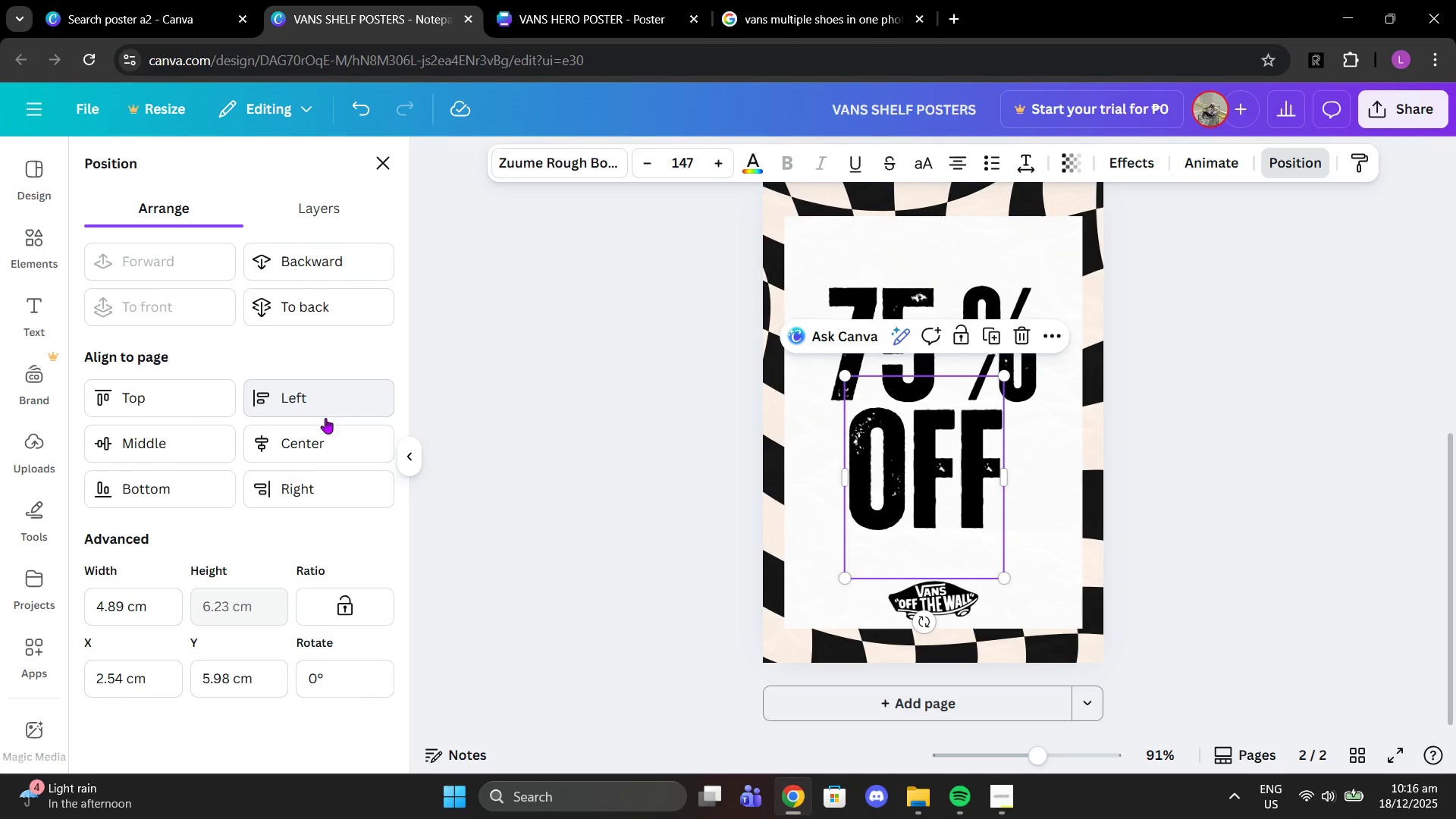 
left_click([322, 439])
 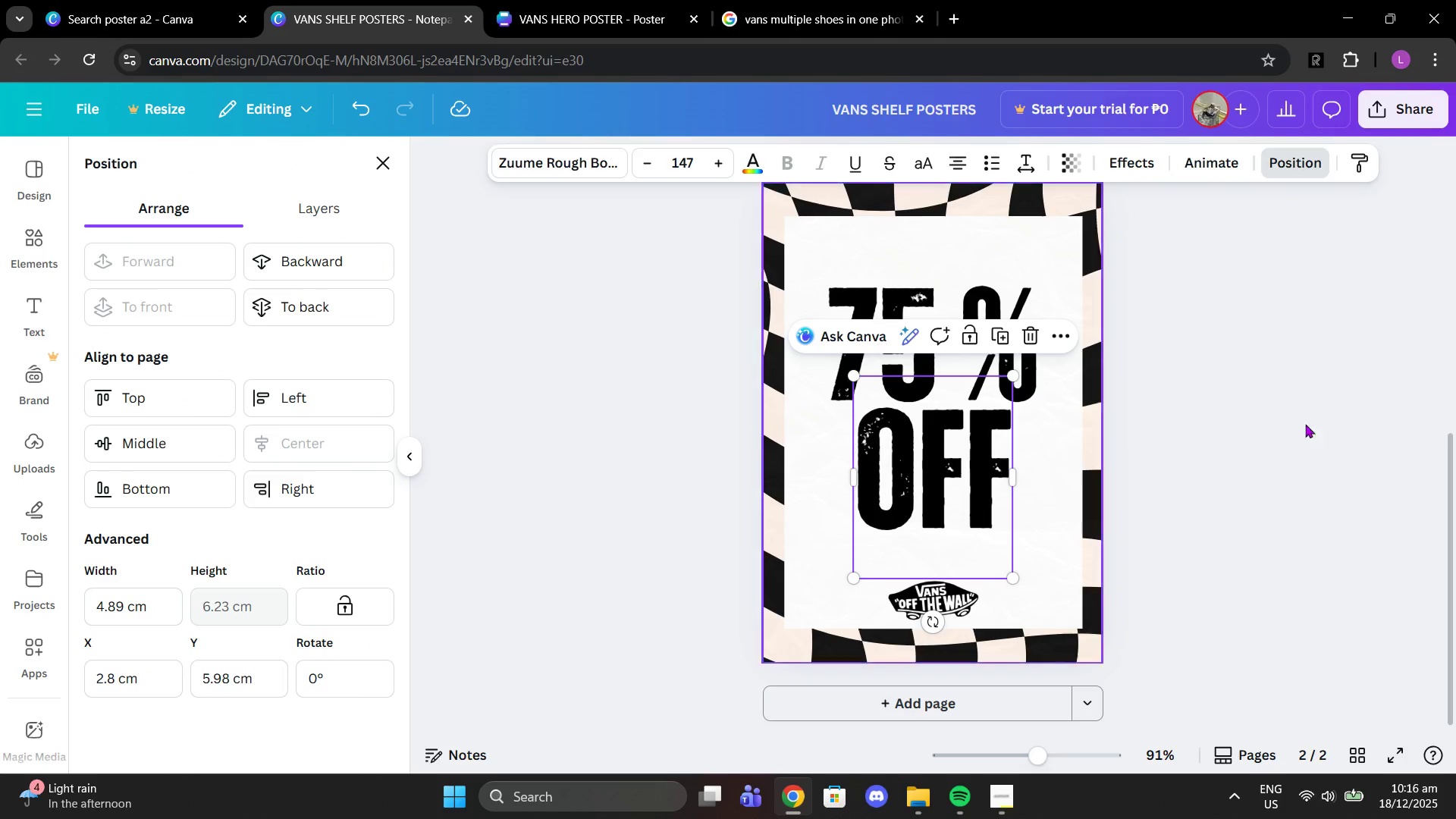 
left_click([1316, 422])
 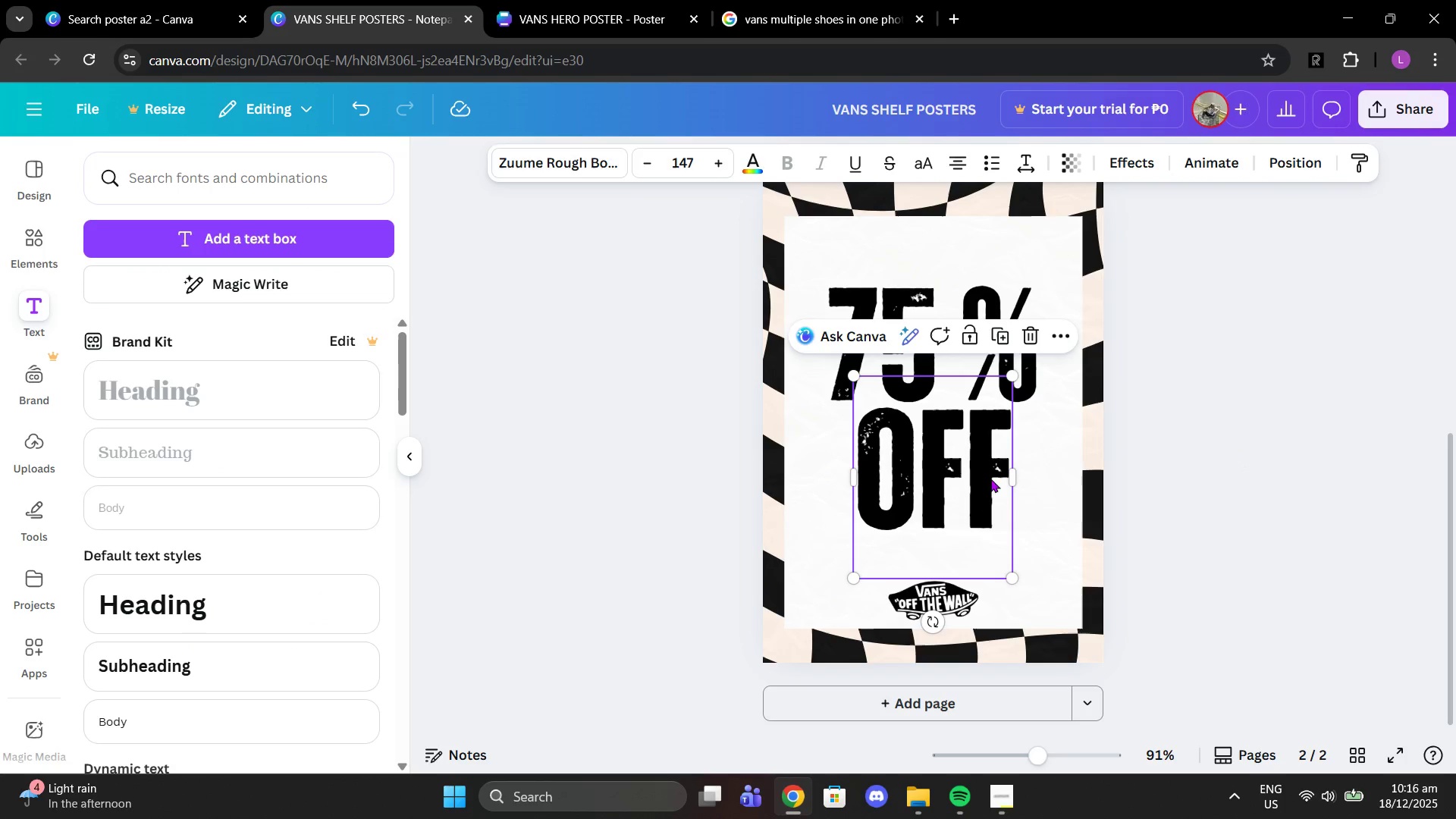 
left_click_drag(start_coordinate=[977, 466], to_coordinate=[981, 479])
 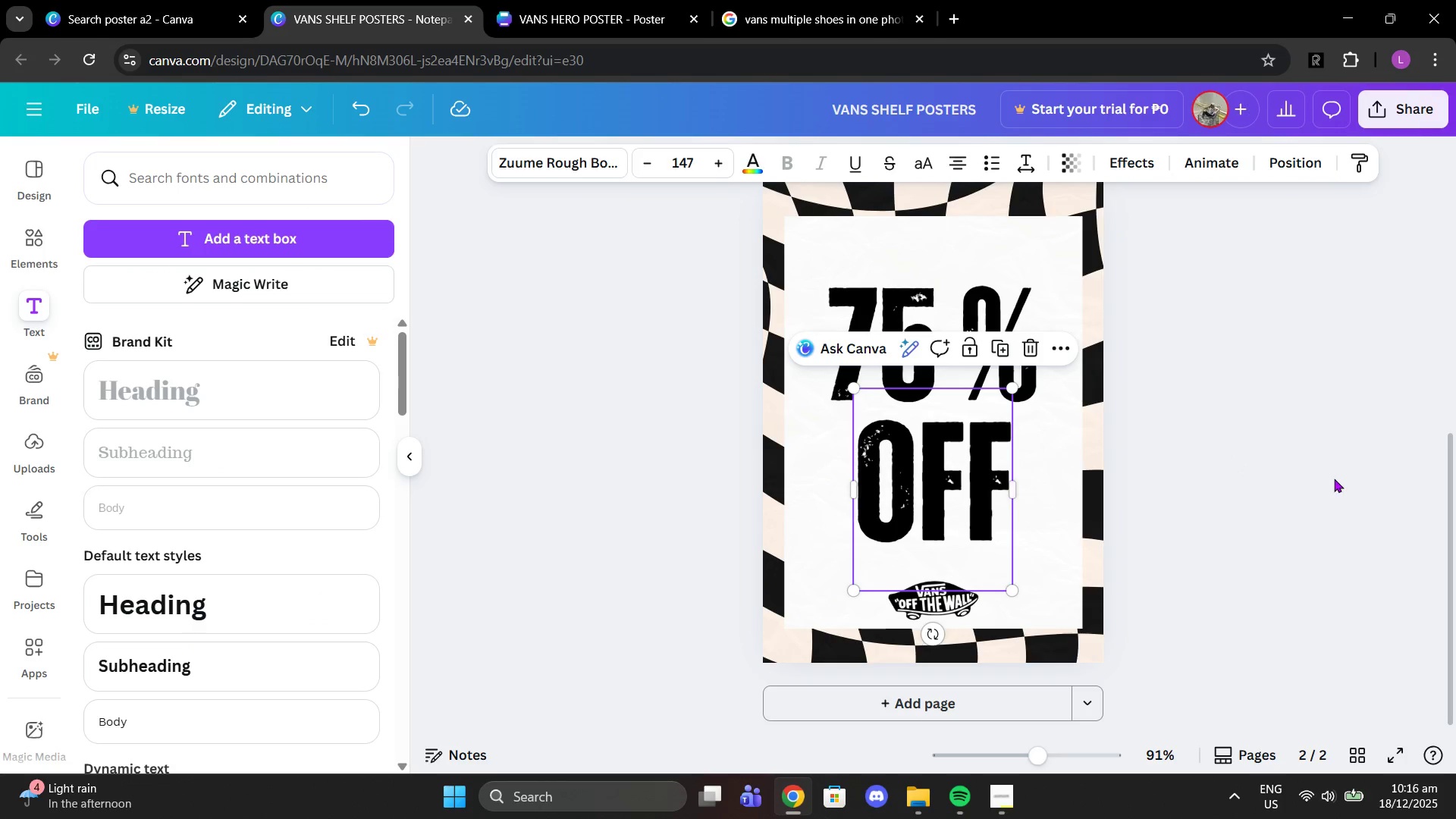 
left_click([1334, 479])
 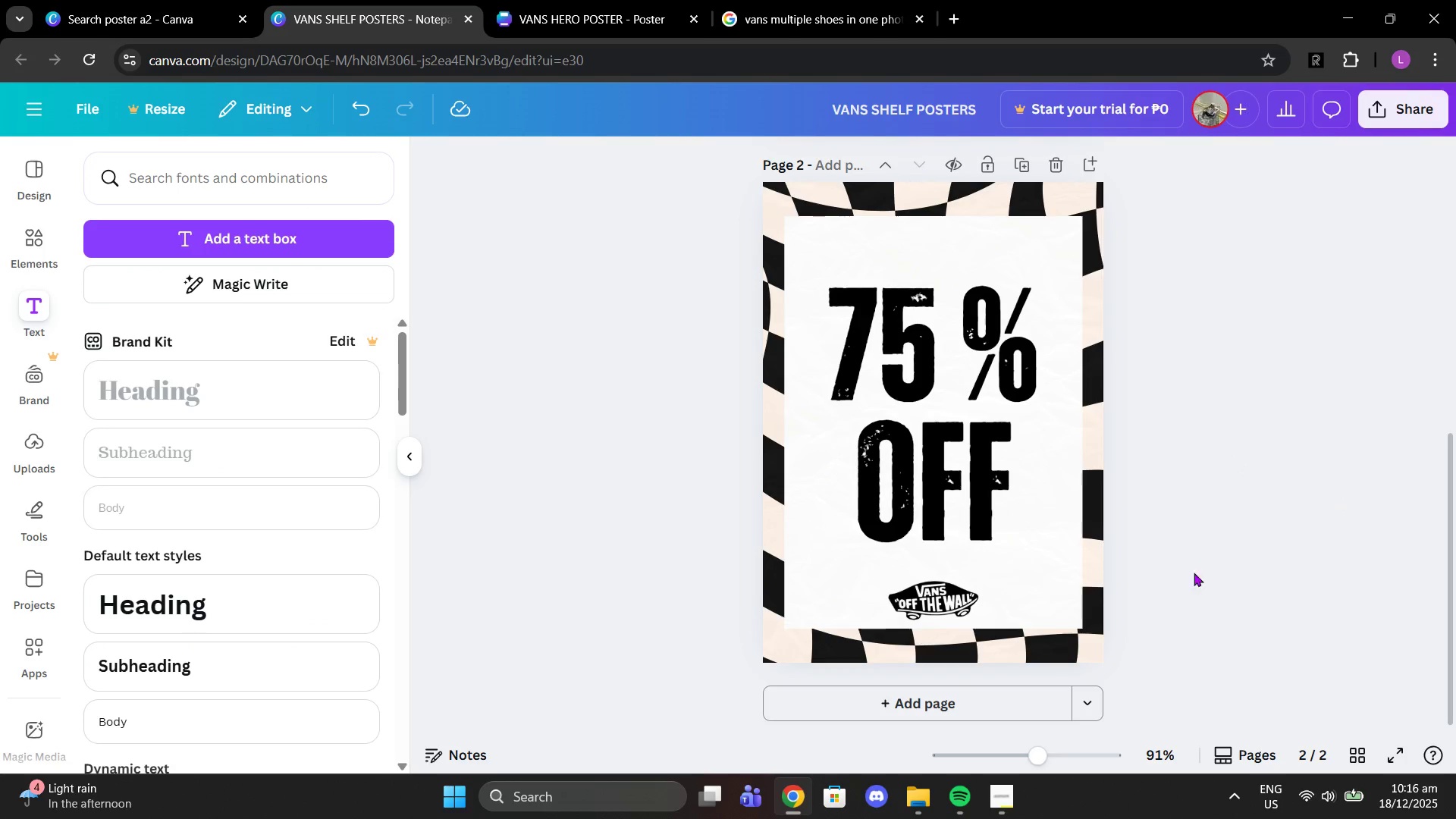 
left_click([937, 614])
 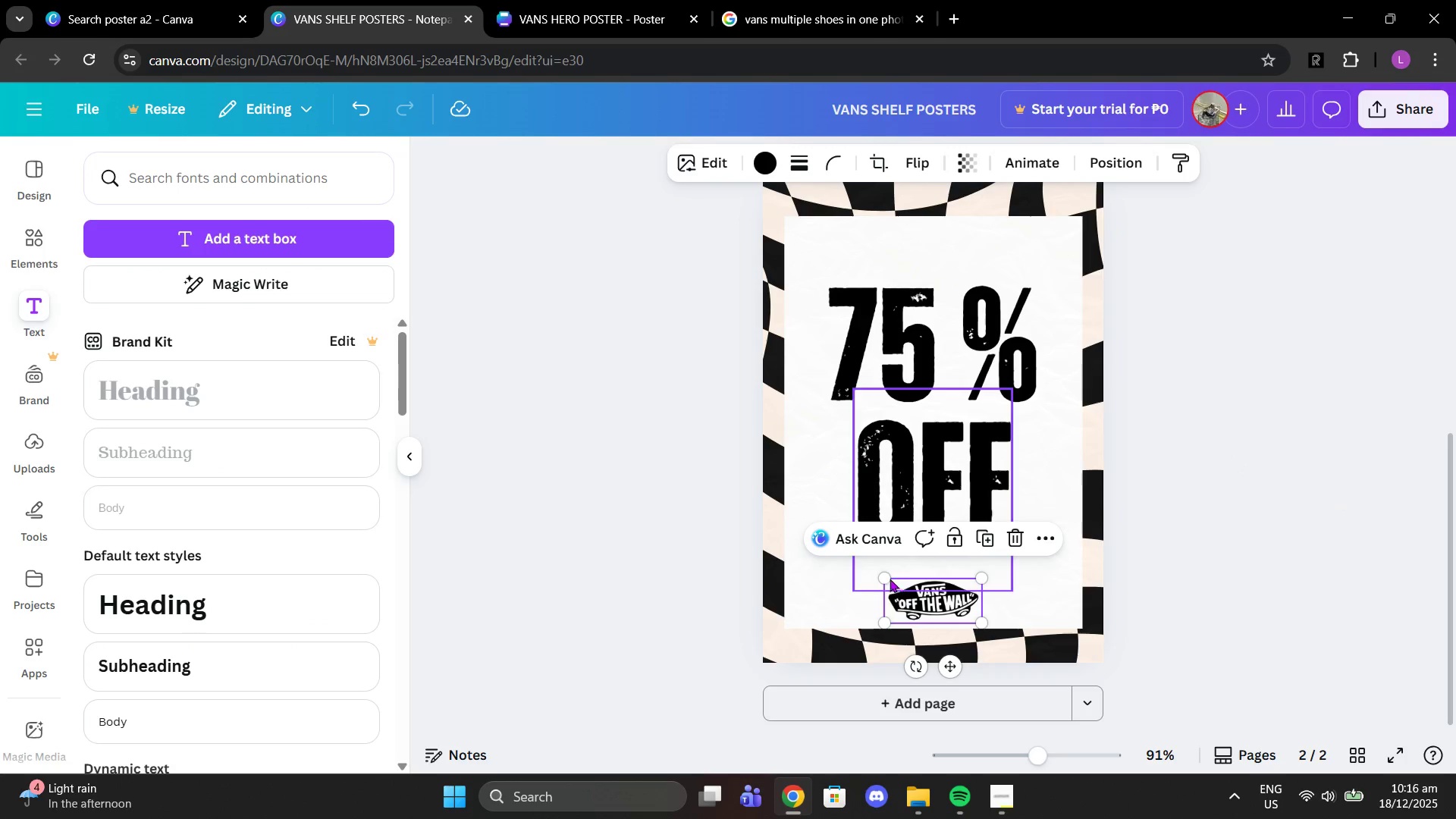 
left_click_drag(start_coordinate=[886, 578], to_coordinate=[896, 582])
 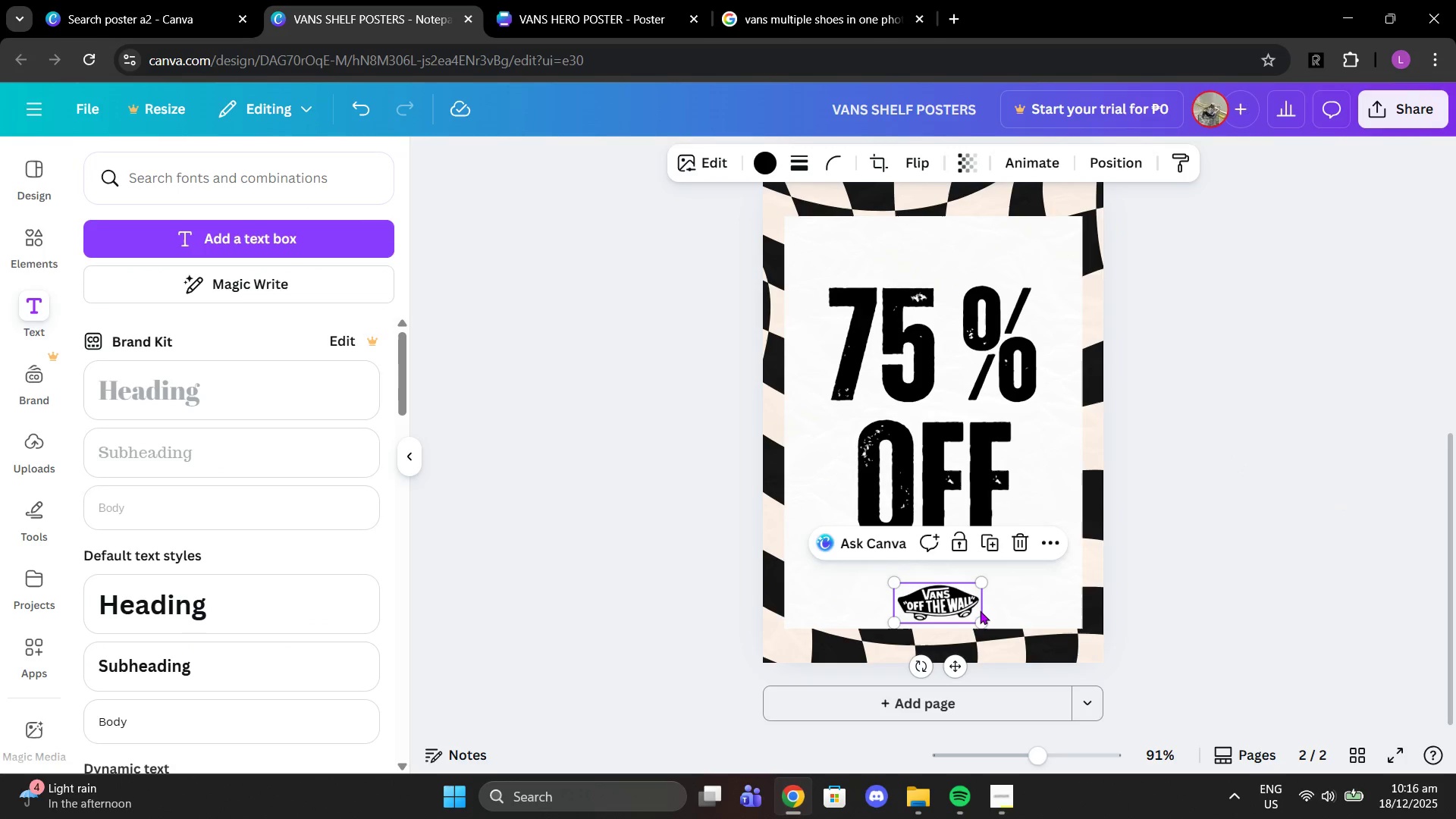 
left_click_drag(start_coordinate=[980, 610], to_coordinate=[979, 607])
 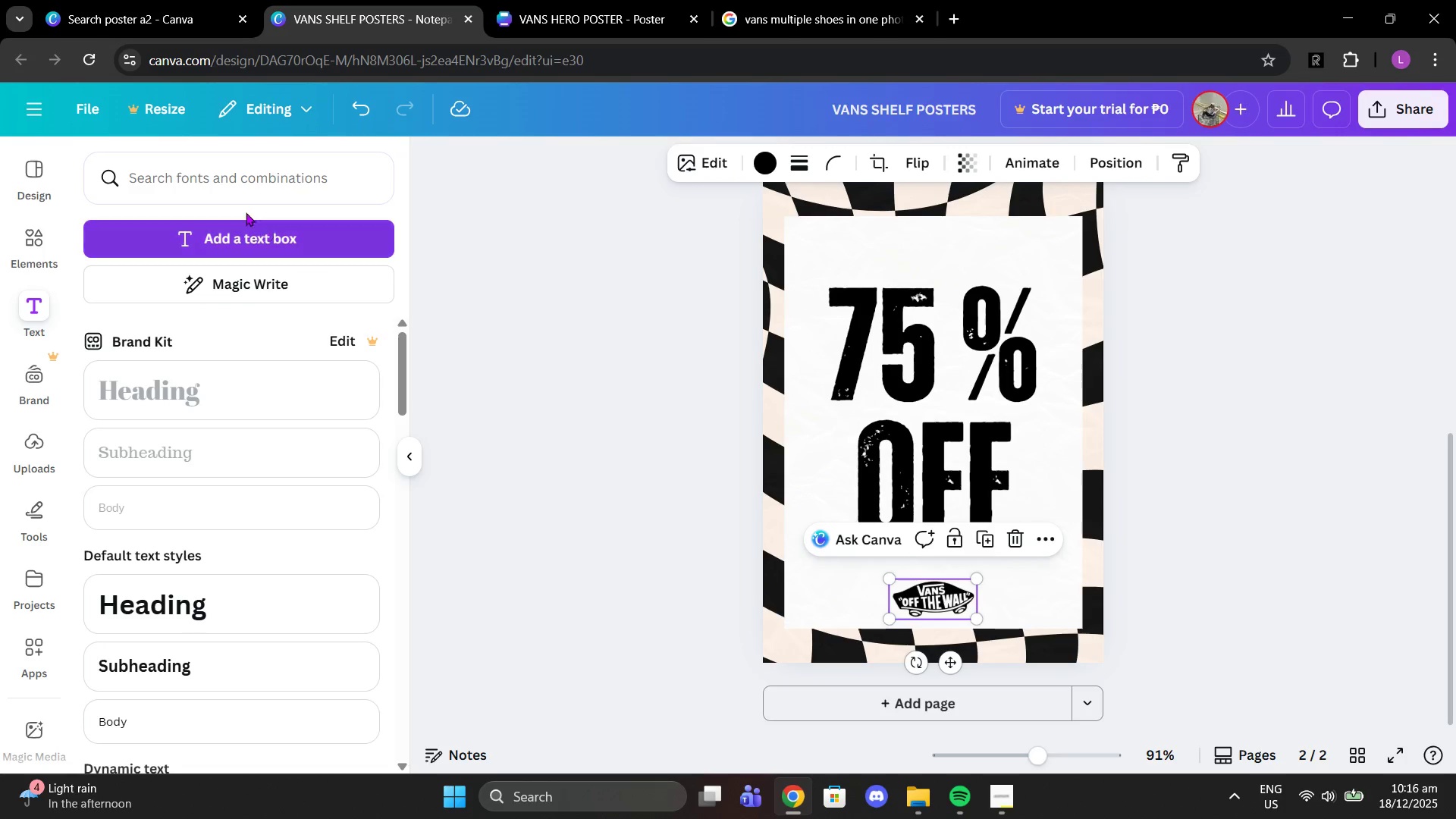 
left_click([238, 182])
 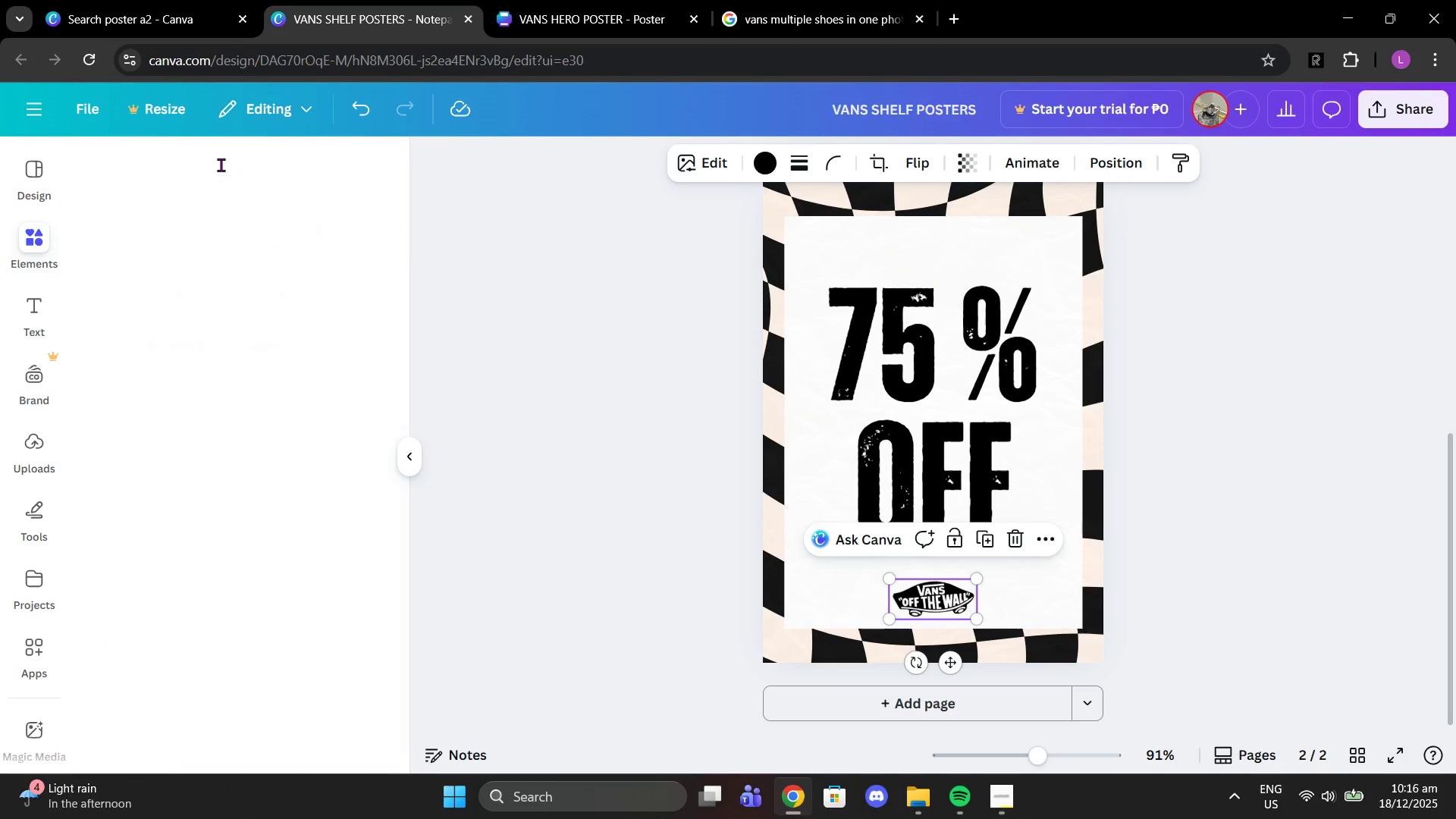 
left_click([196, 196])
 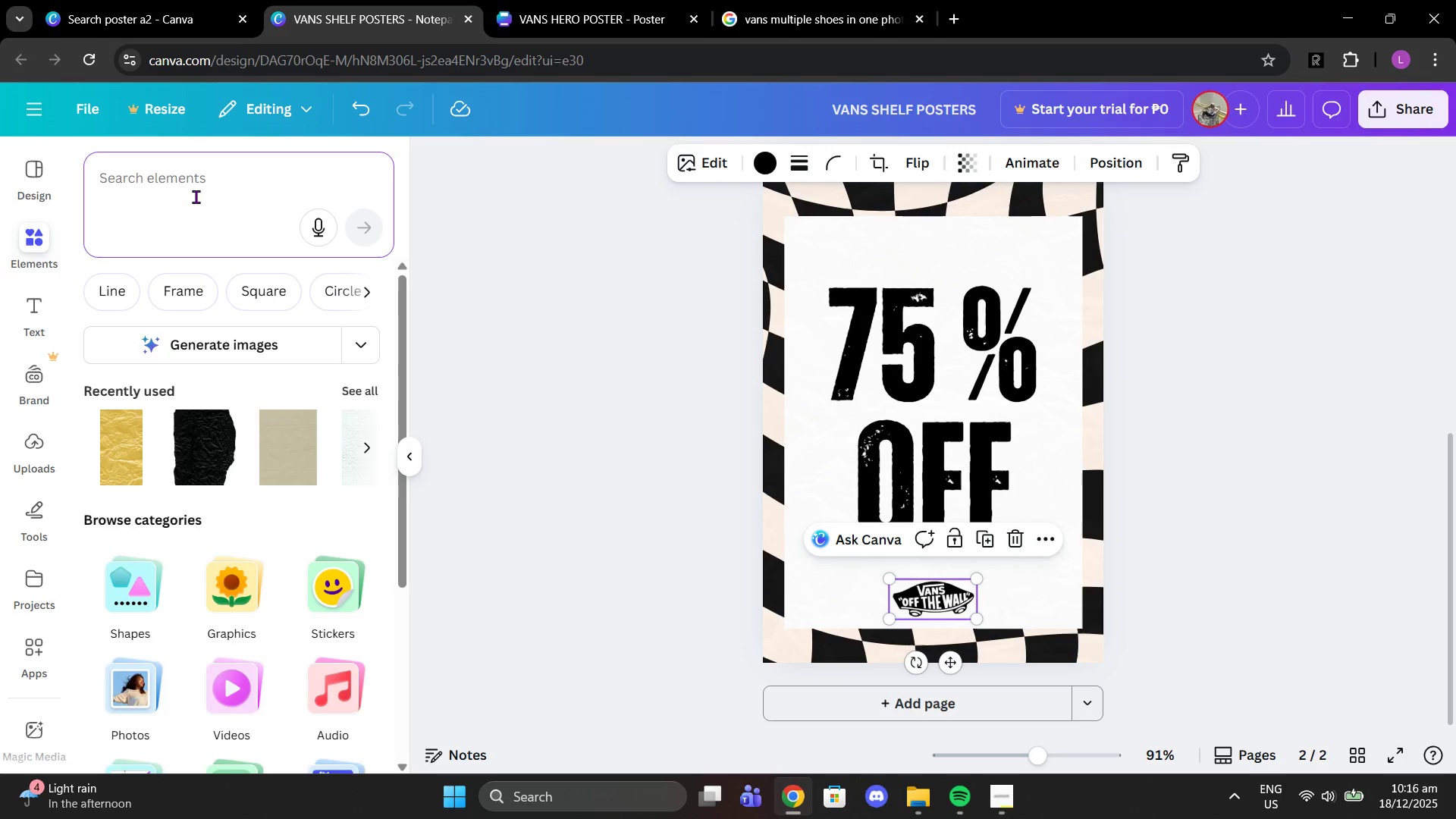 
type(CH)
key(Backspace)
key(Backspace)
type(CHEKER)
key(Backspace)
key(Backspace)
key(Backspace)
key(Backspace)
key(Backspace)
key(Backspace)
type(CHEckered board stripe)
 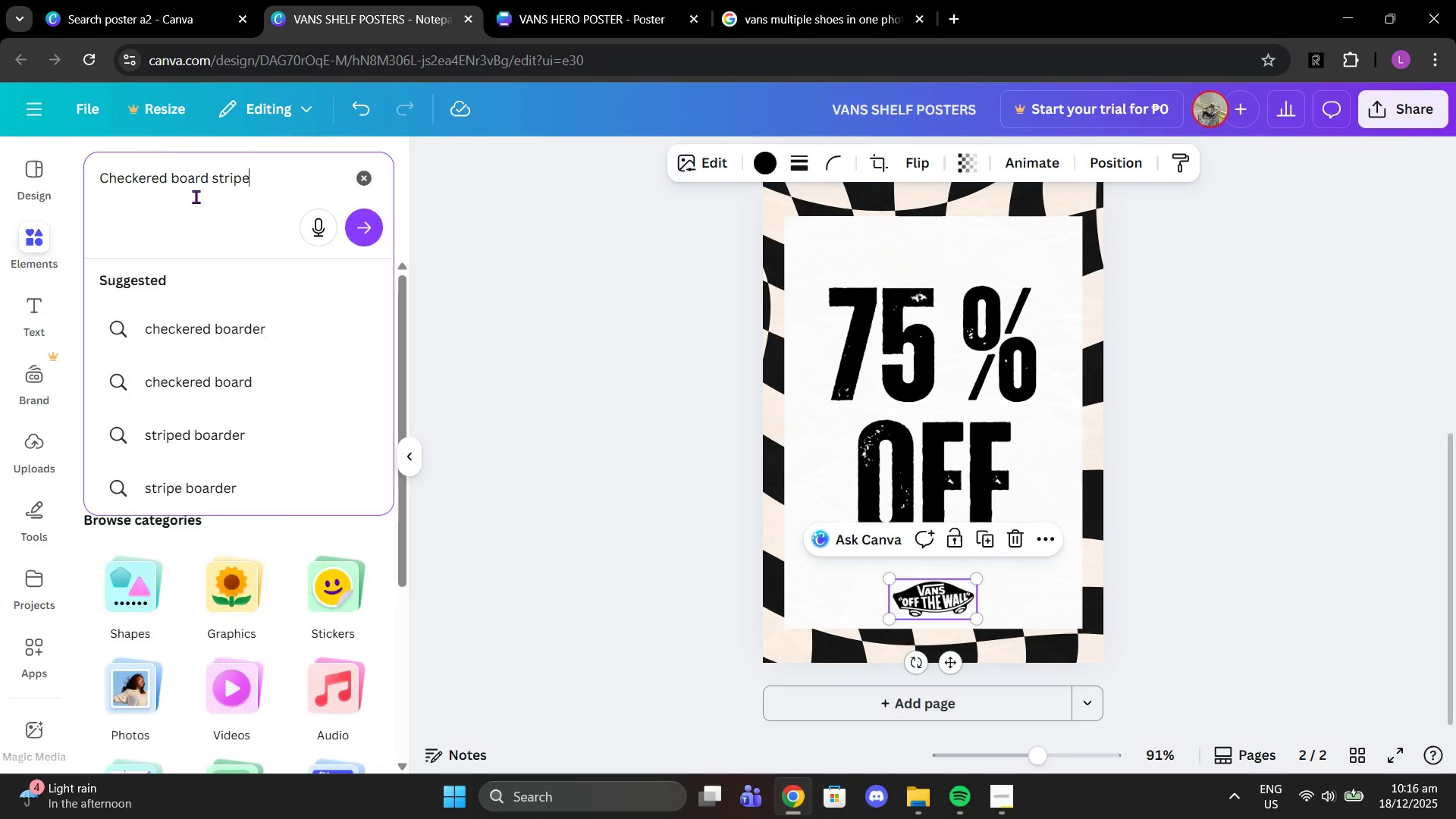 
key(Enter)
 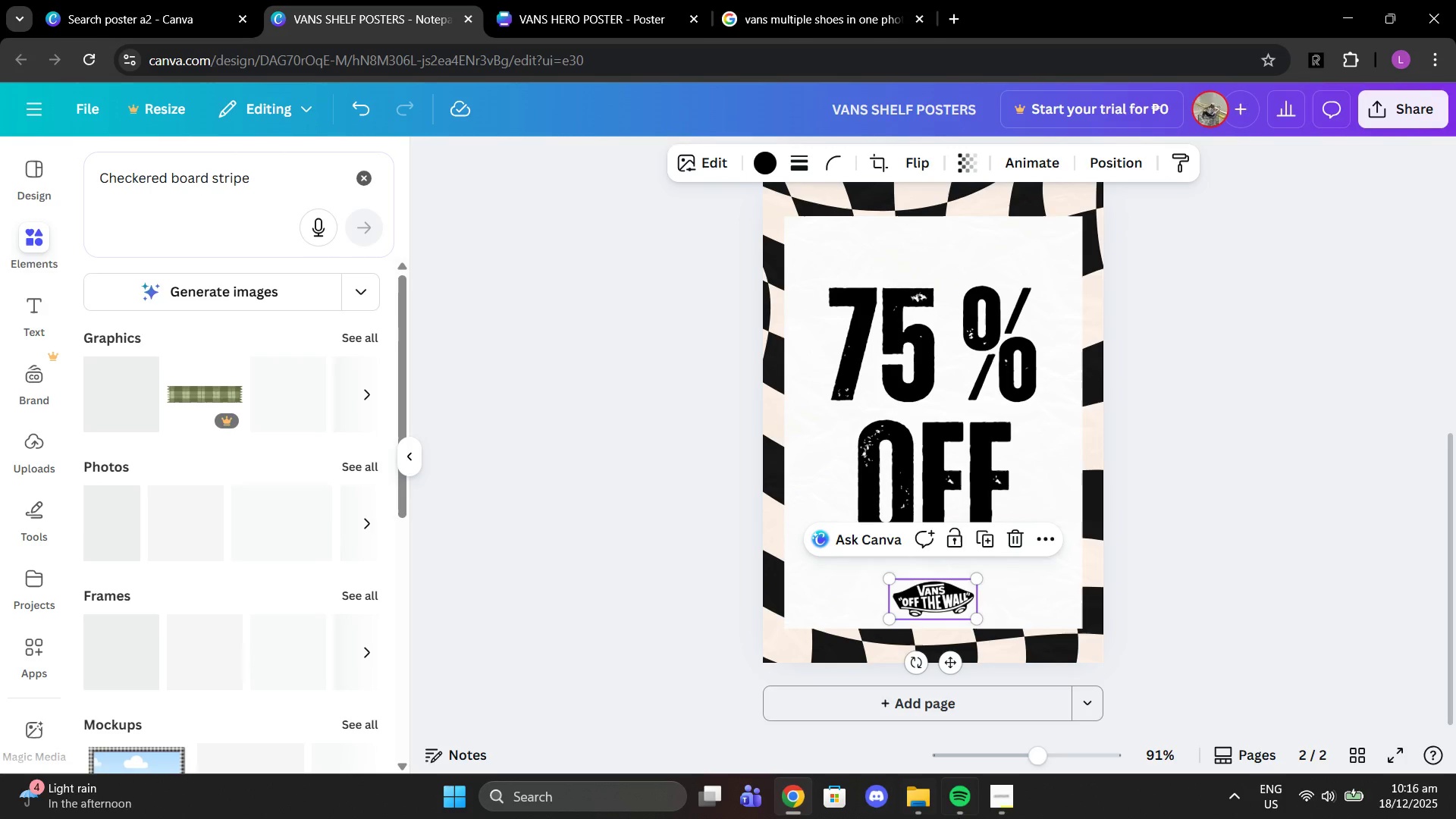 
left_click([1013, 783])
 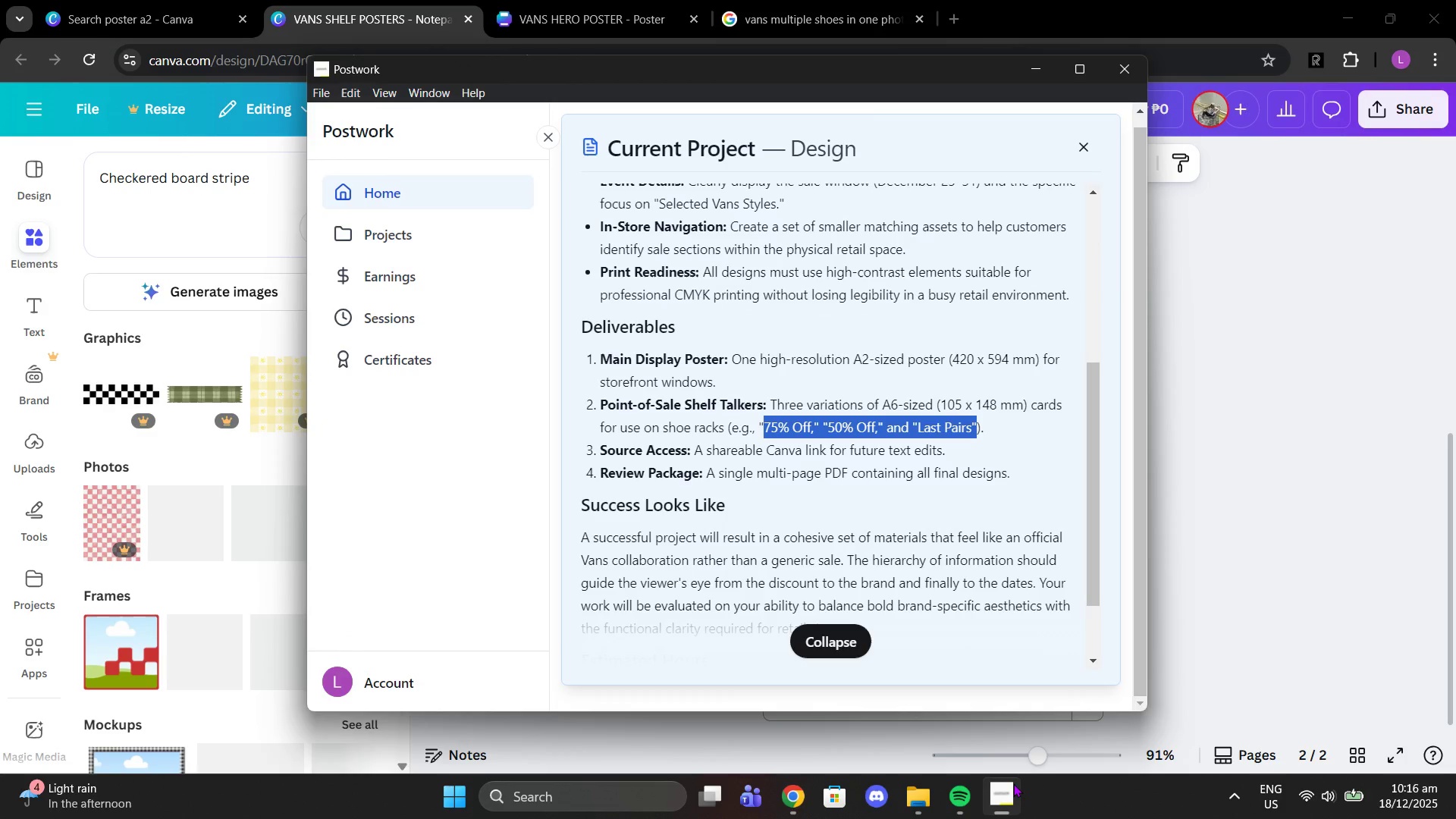 
left_click([830, 639])